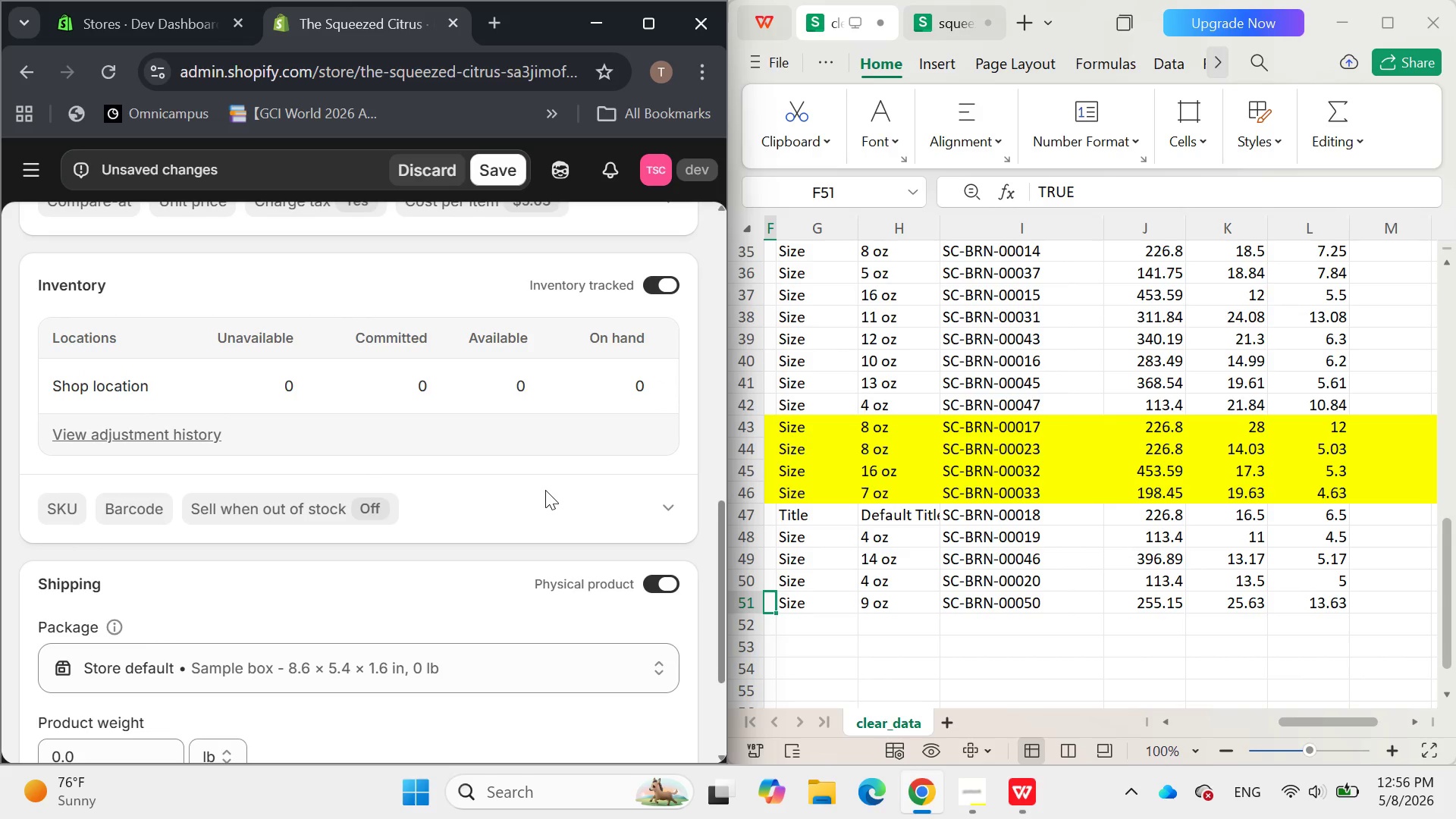 
left_click([92, 447])
 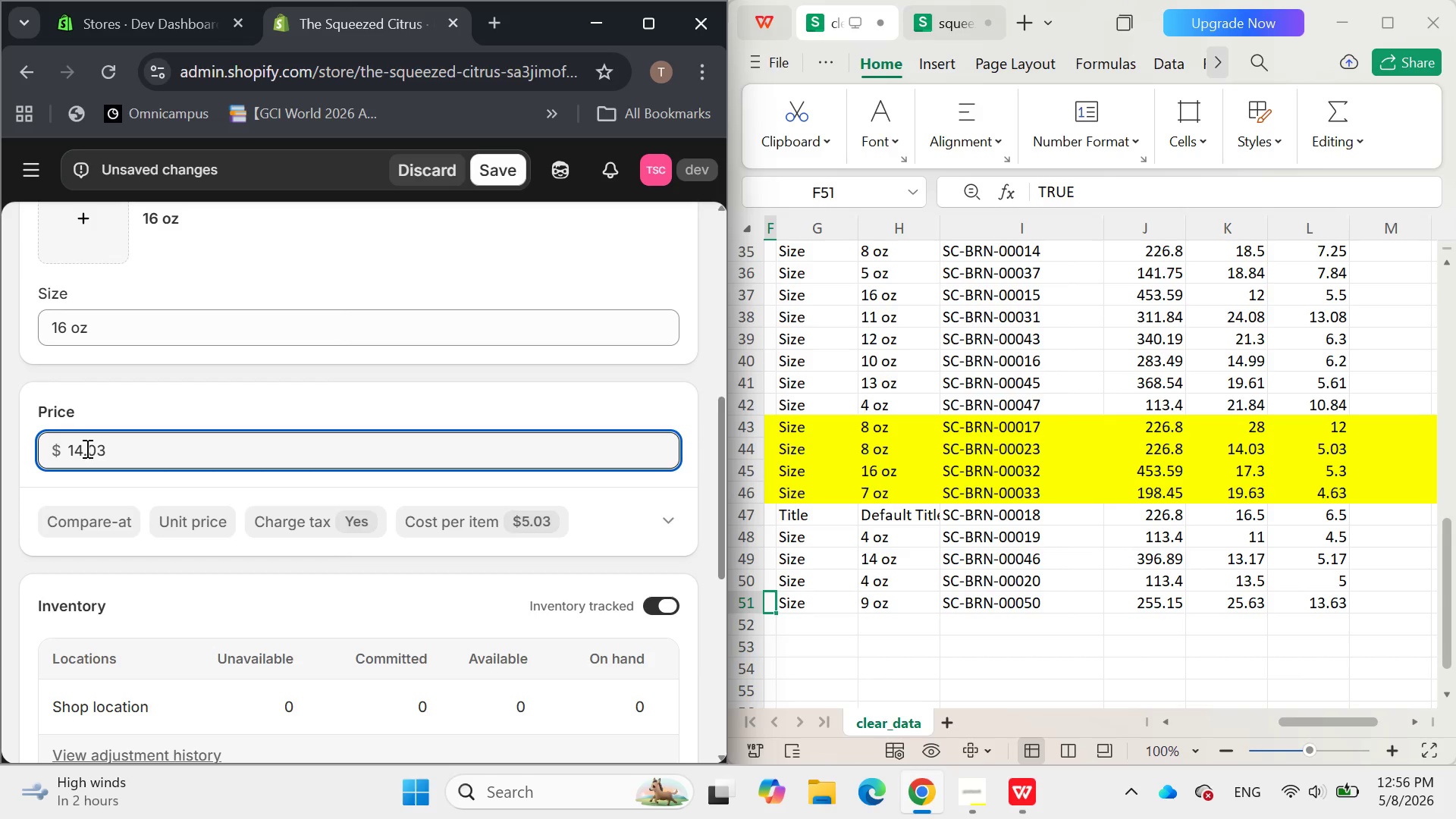 
key(ArrowRight)
 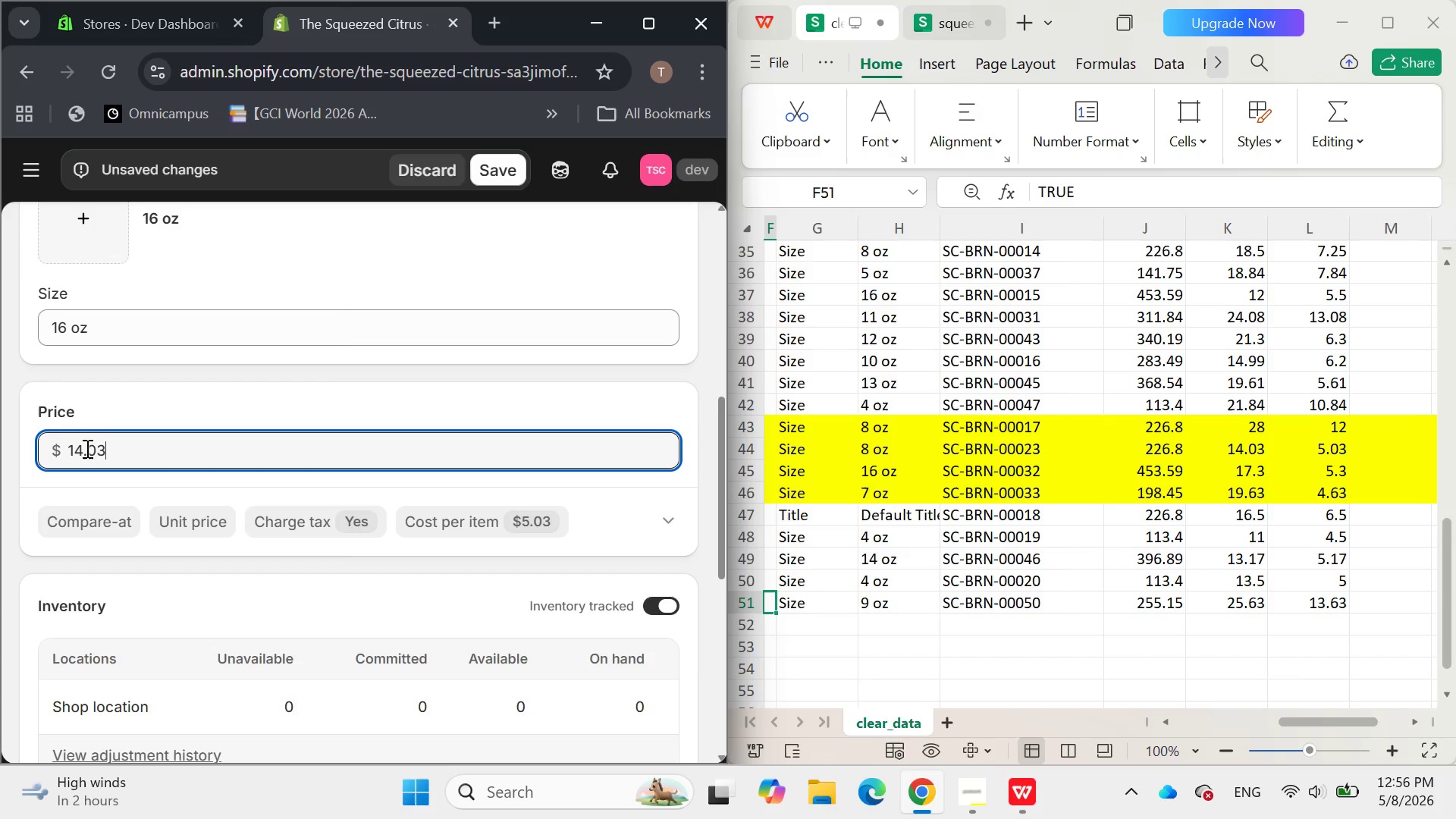 
key(ArrowRight)
 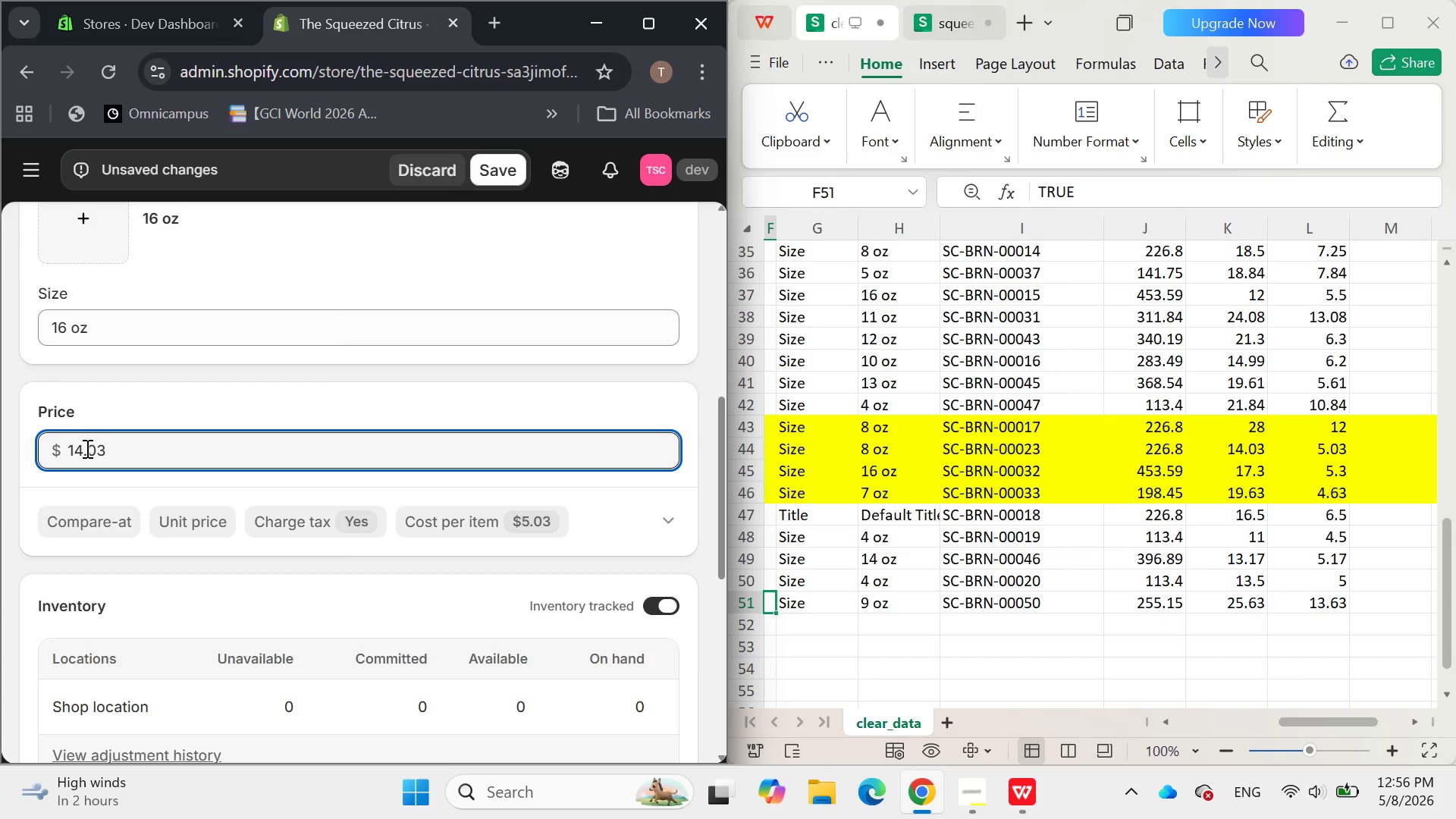 
key(ArrowLeft)
 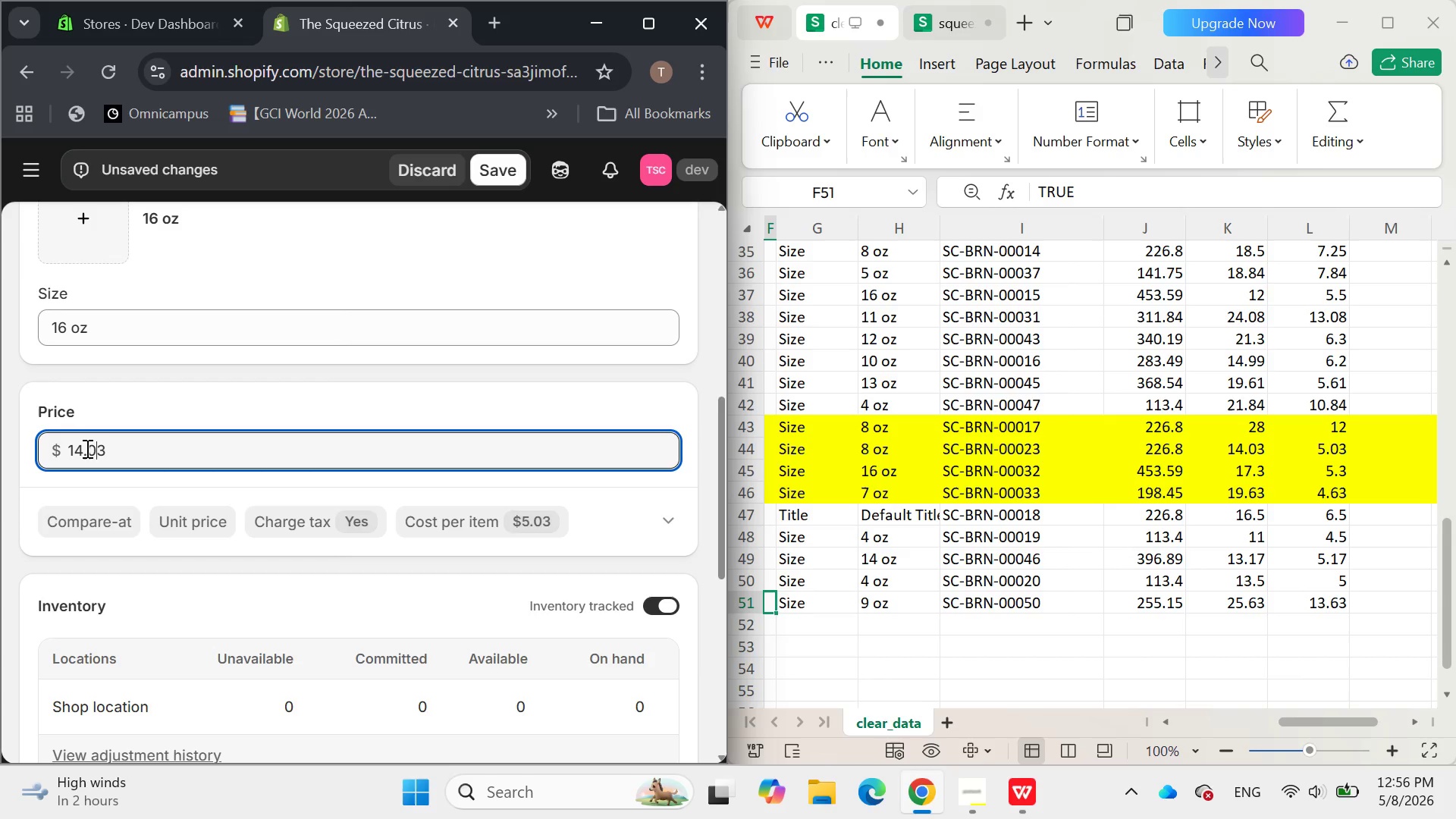 
key(Backspace)
 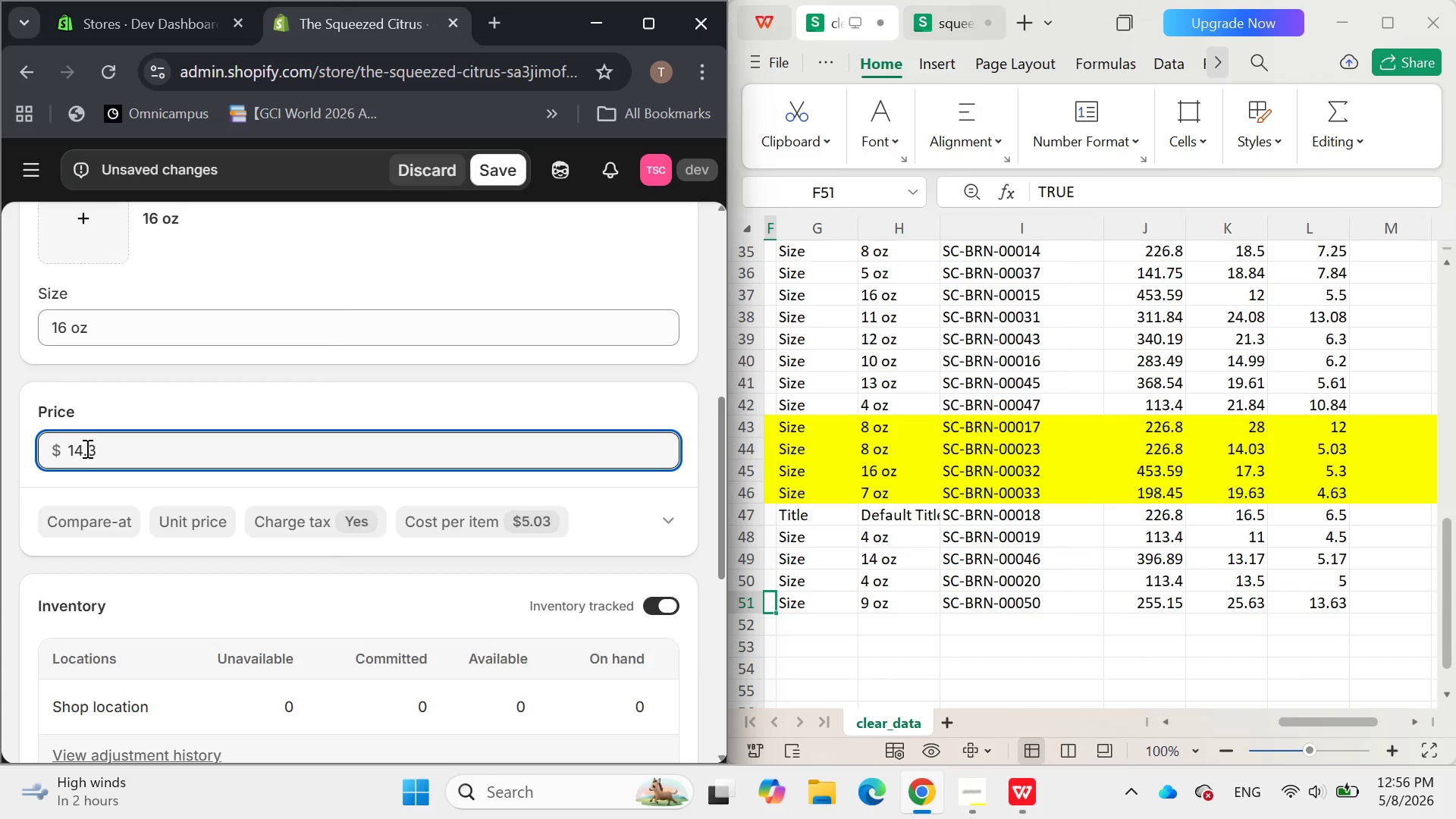 
key(Backspace)
 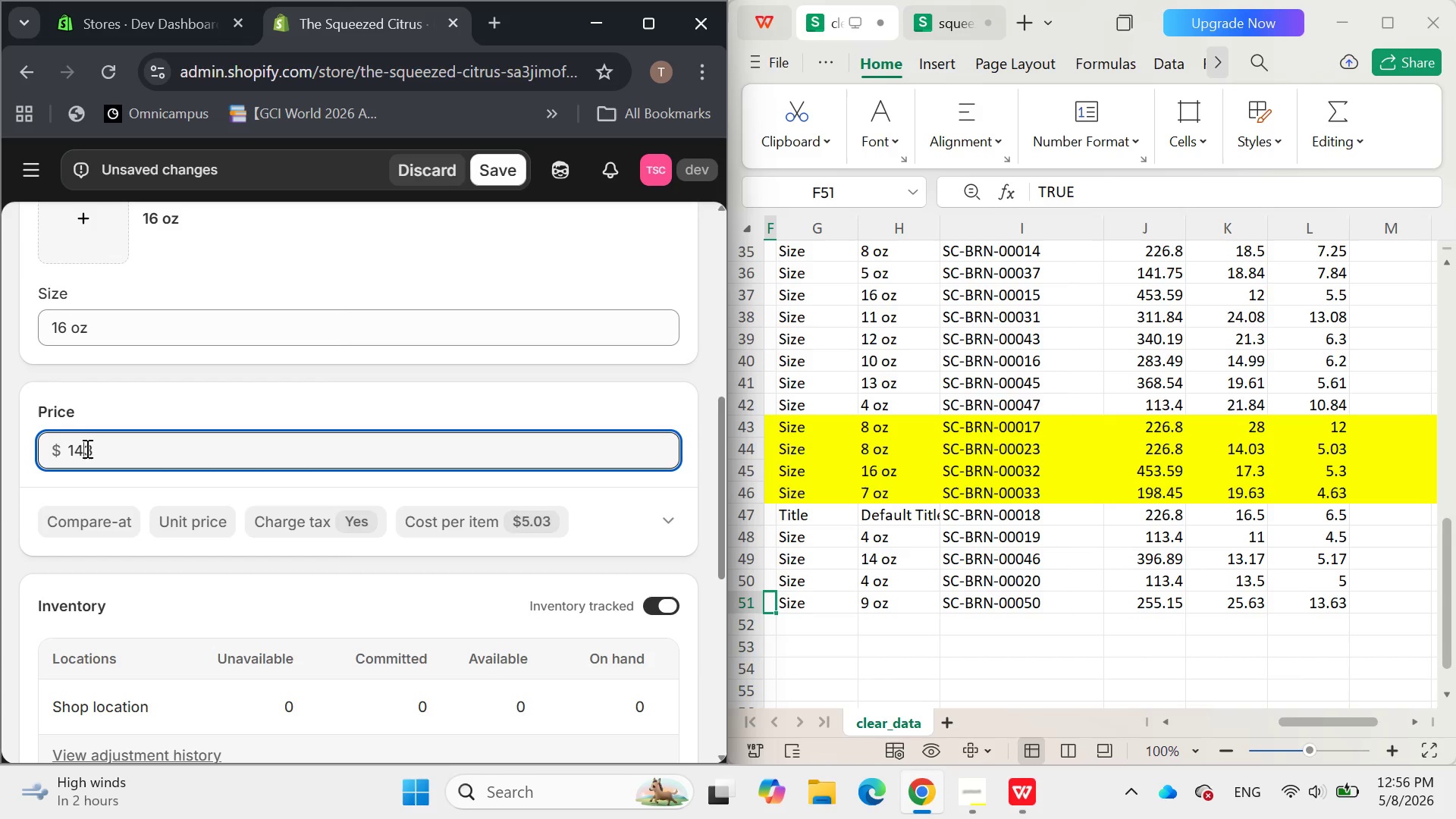 
key(Backspace)
 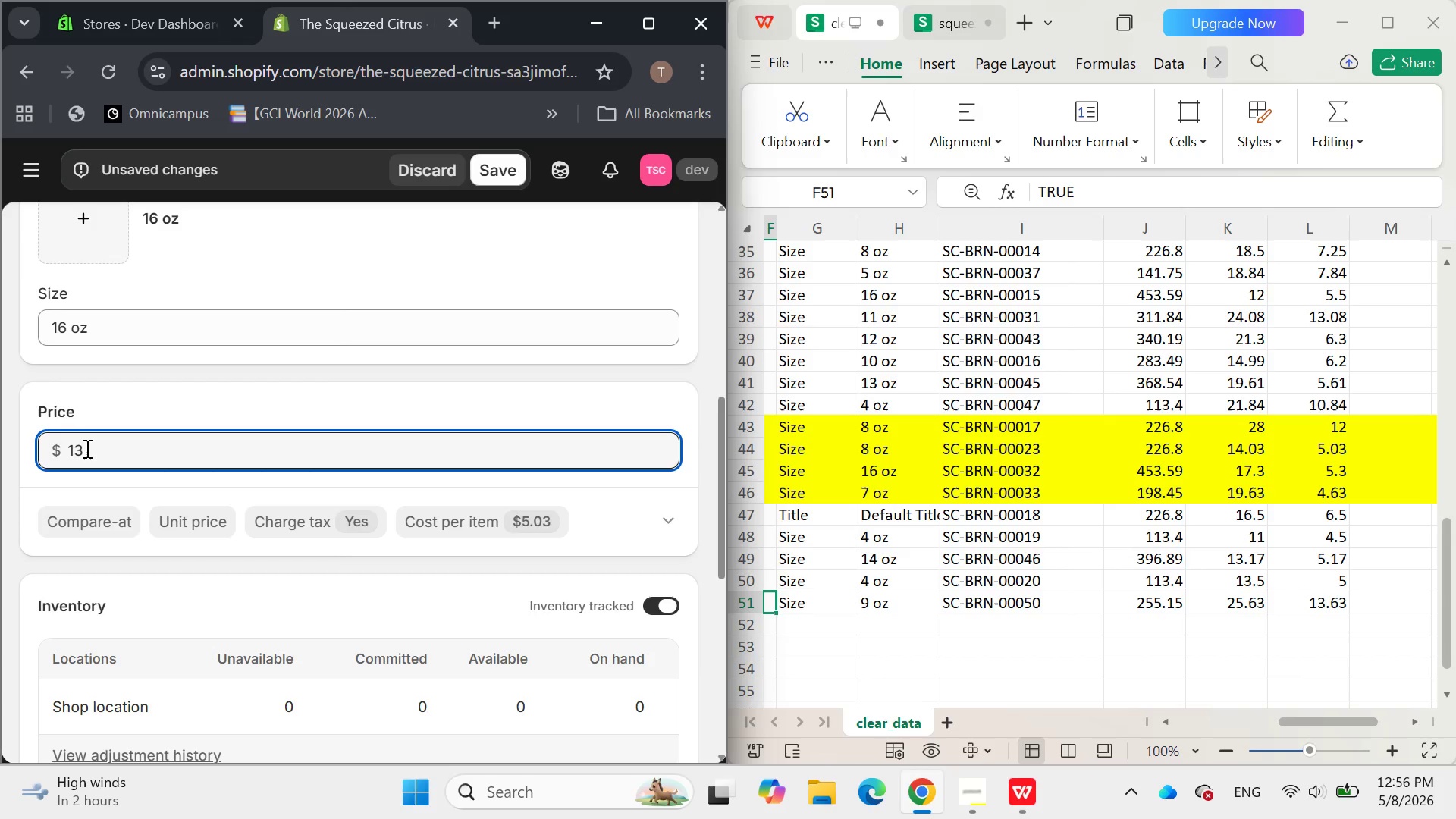 
key(7)
 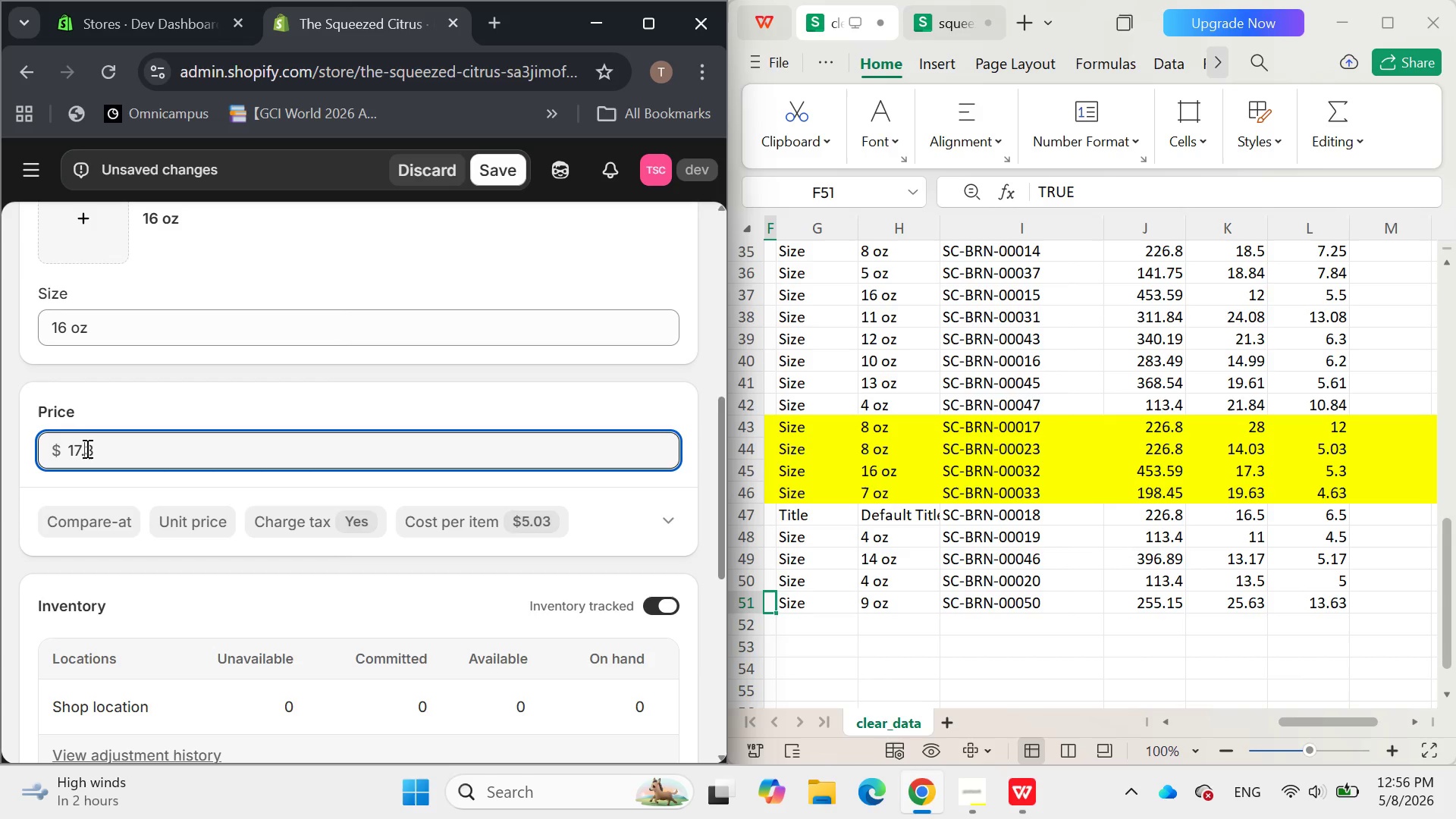 
key(Period)
 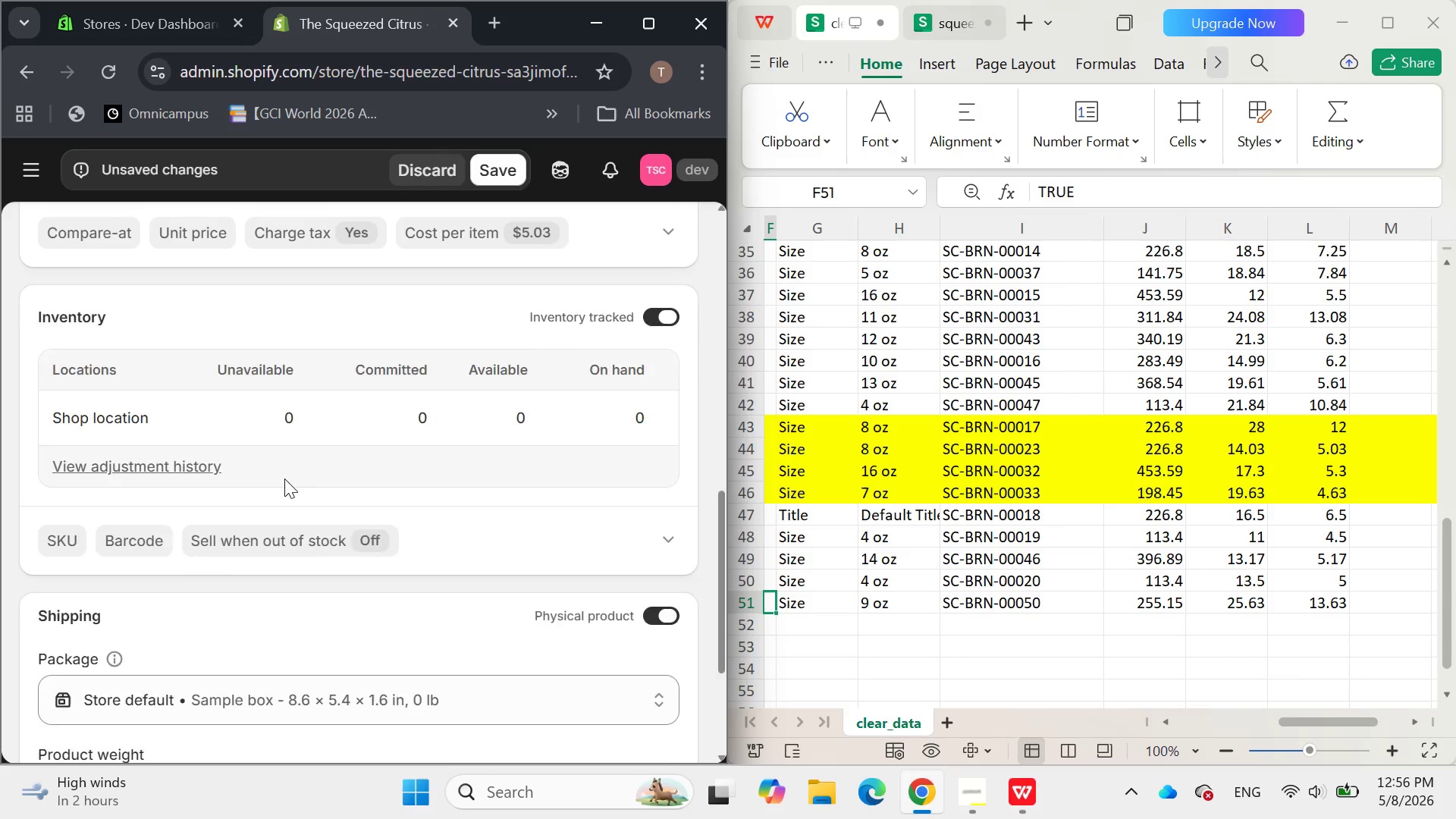 
wait(5.22)
 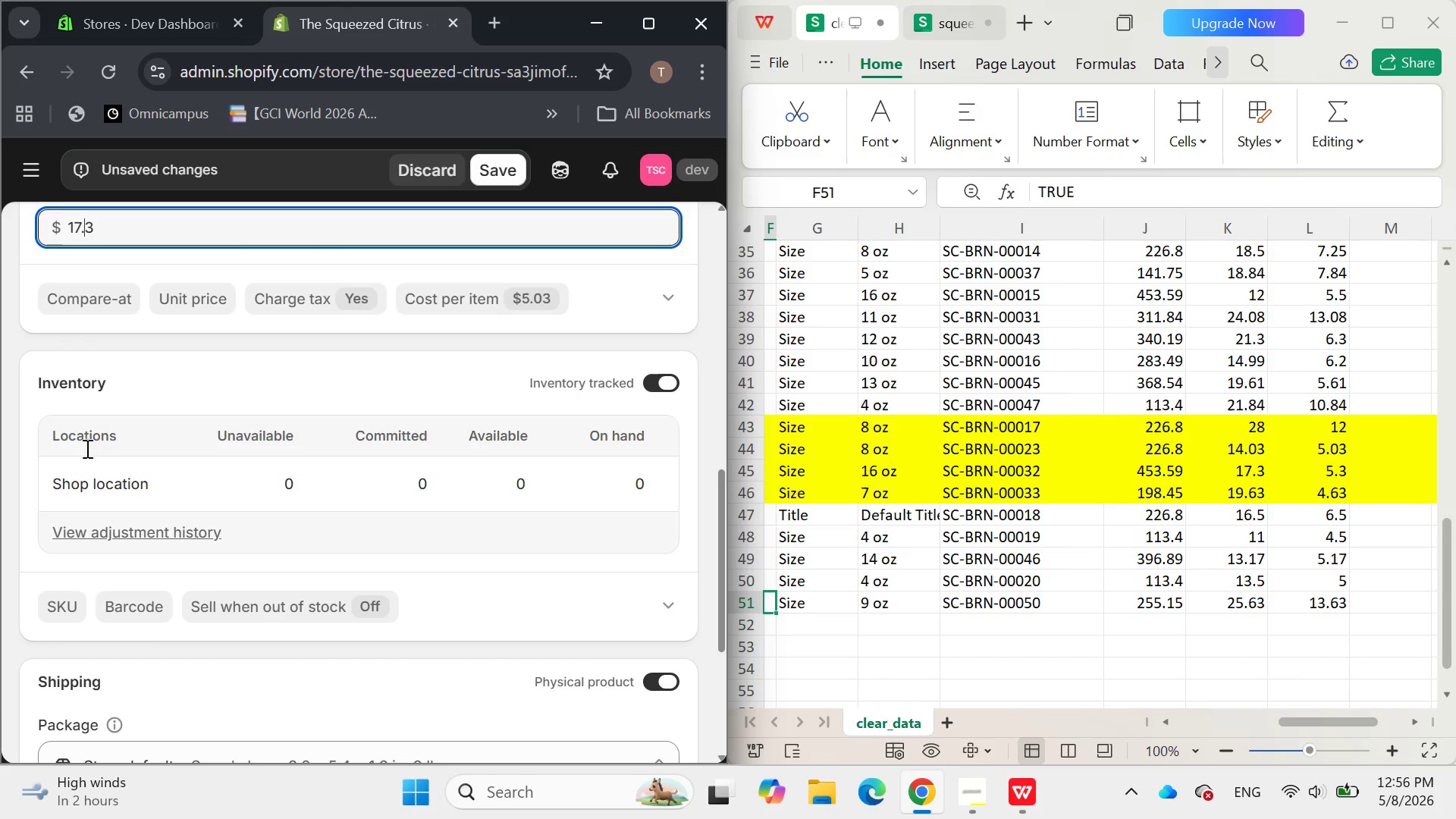 
left_click([504, 351])
 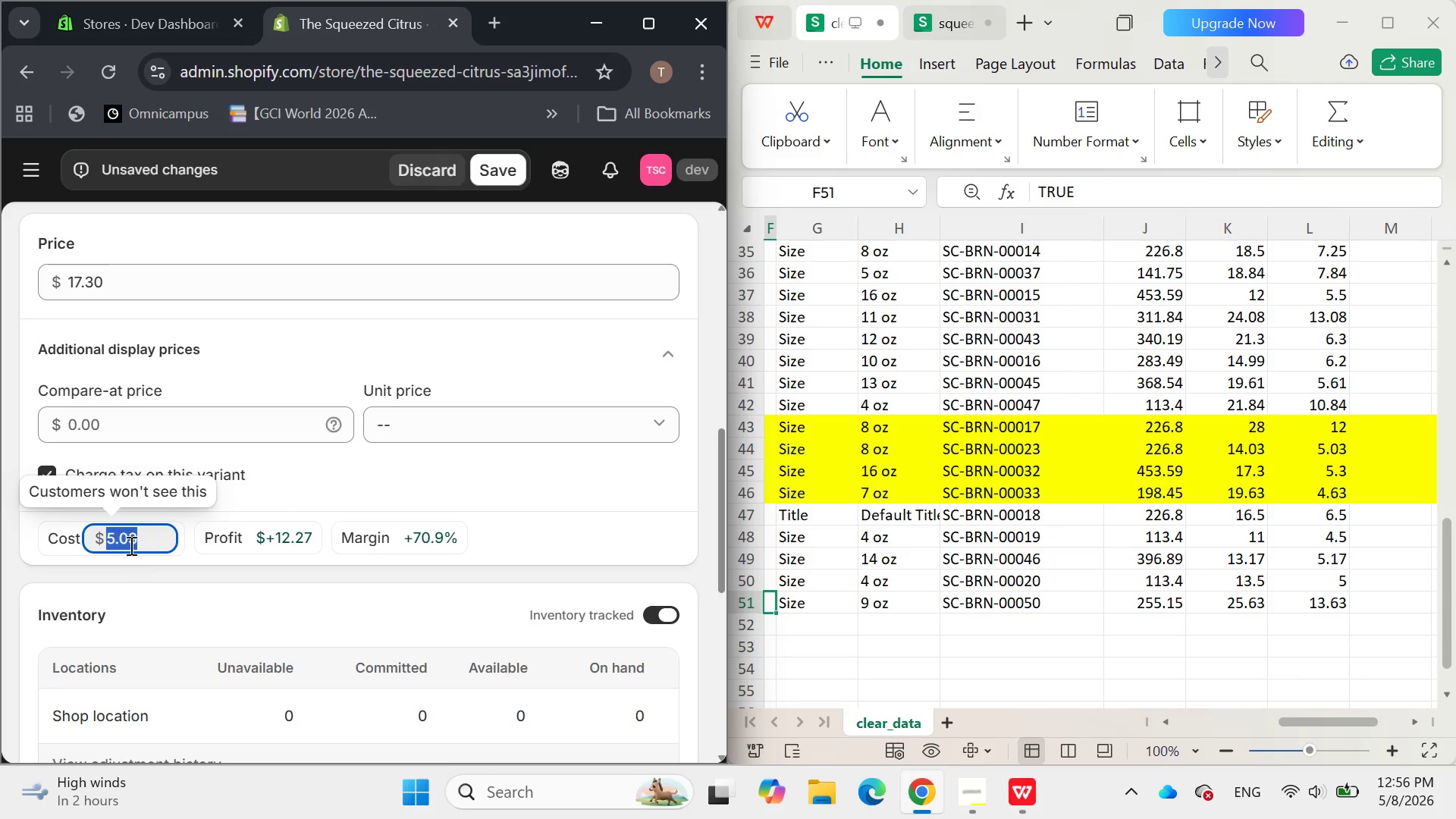 
left_click([130, 539])
 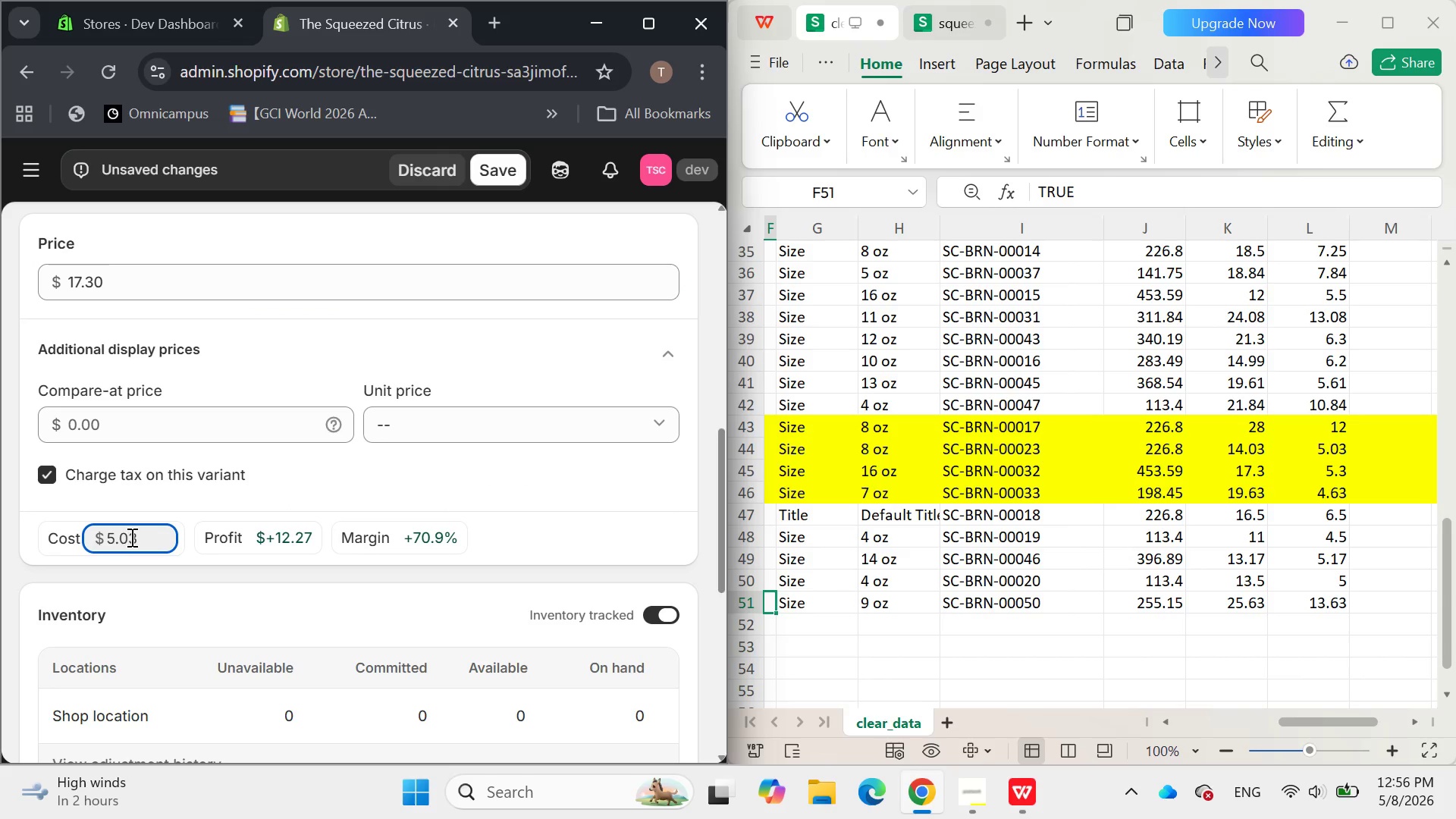 
key(Backspace)
 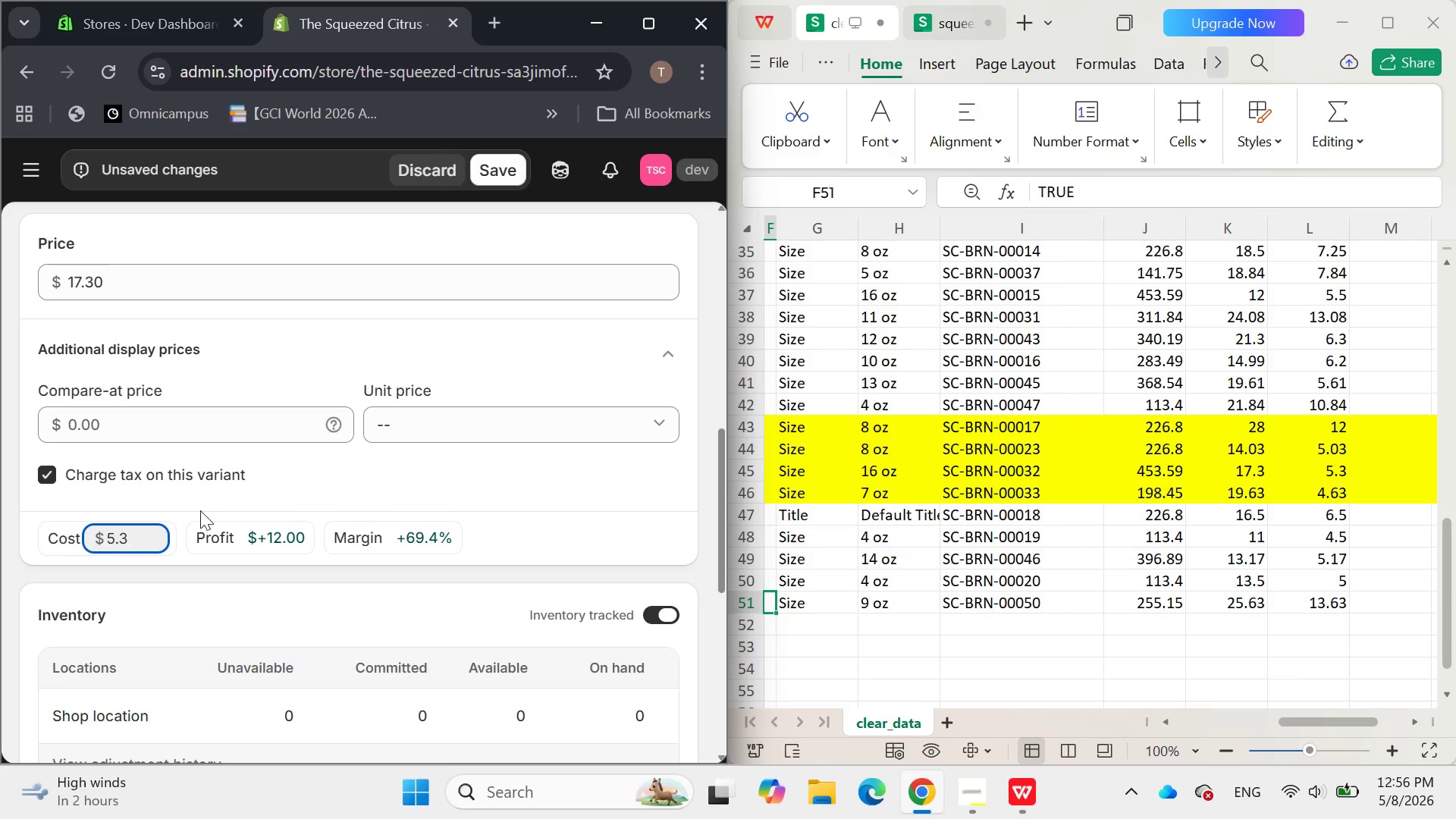 
left_click([343, 482])
 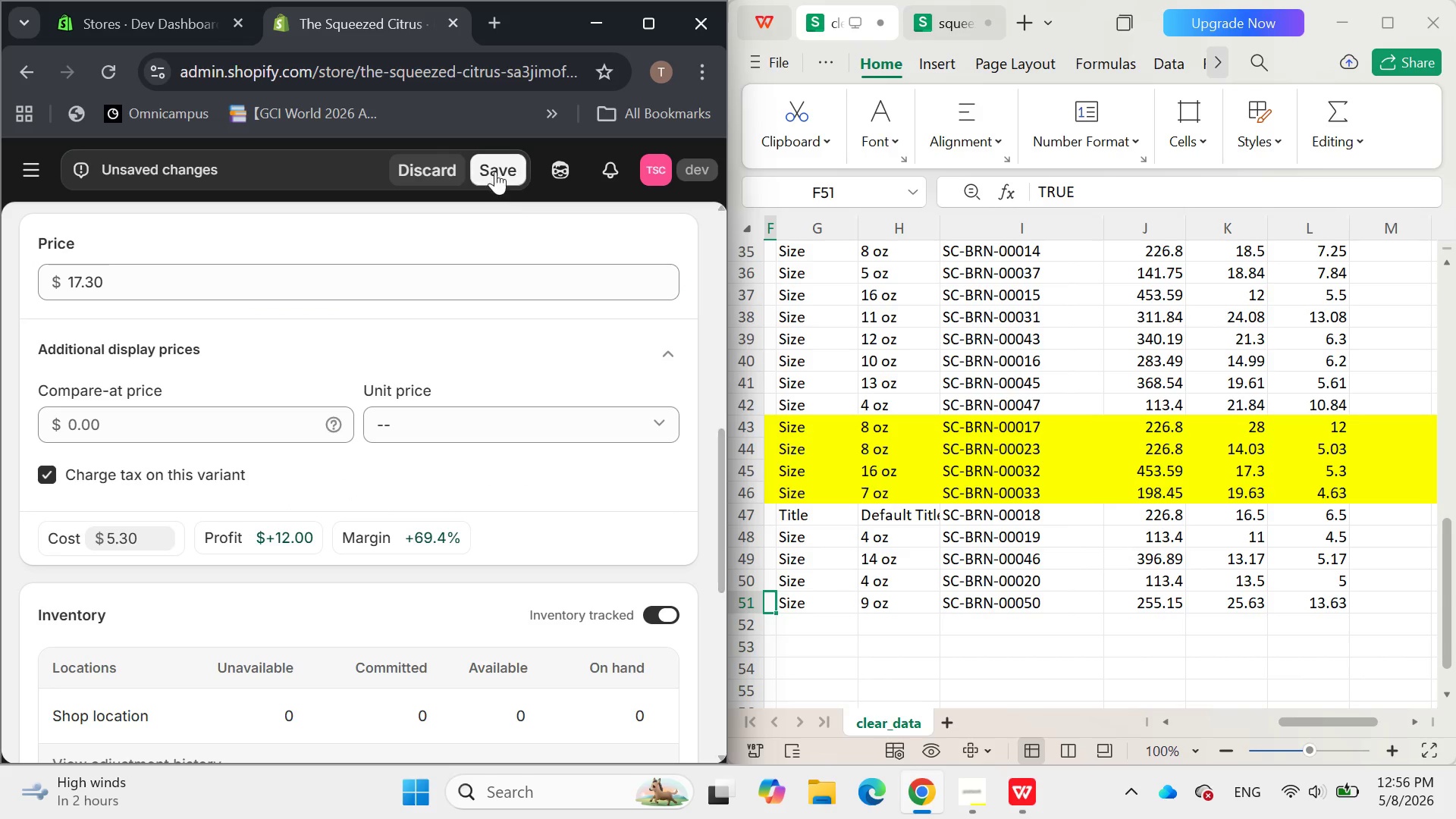 
left_click([495, 168])
 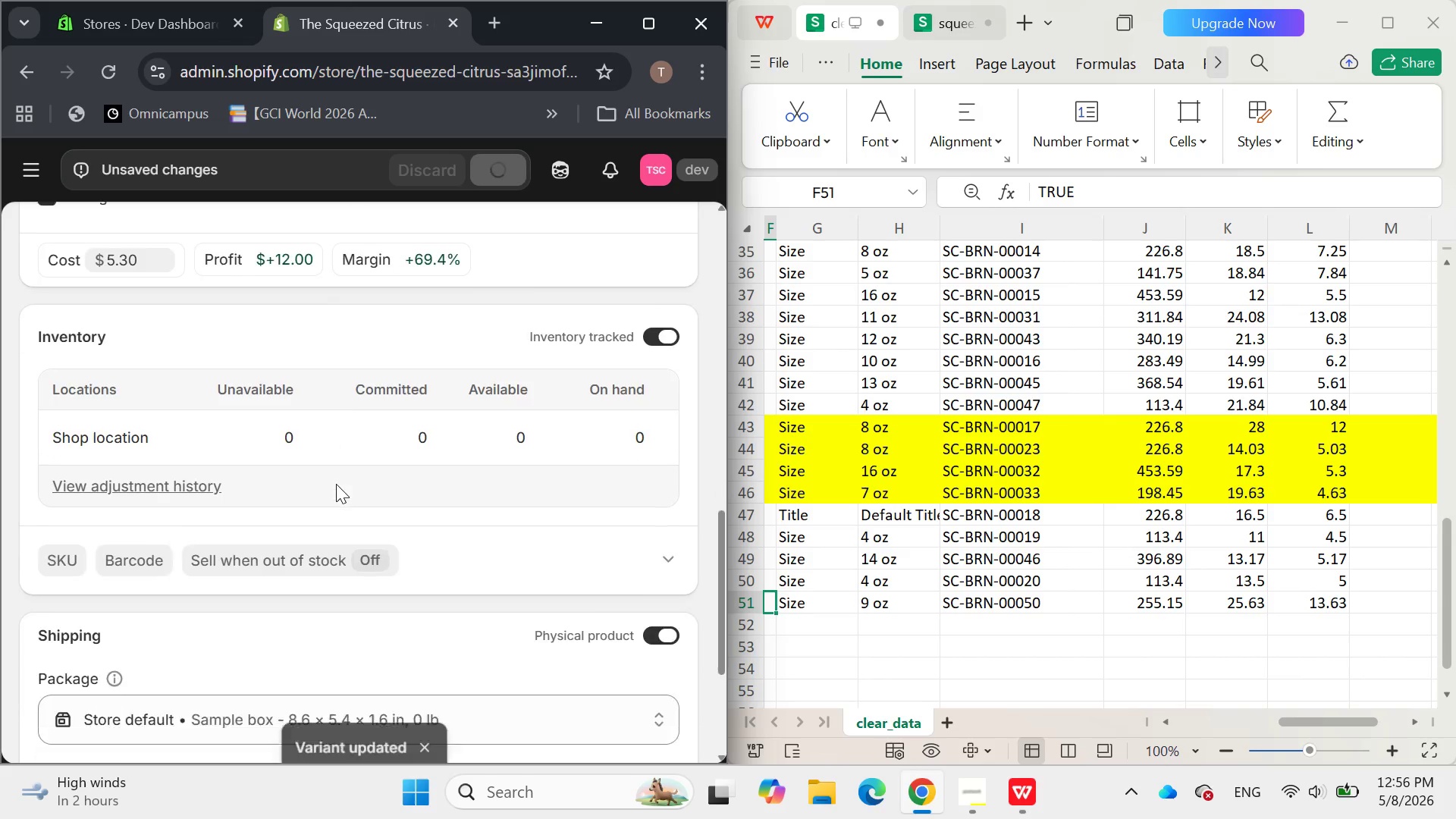 
left_click([63, 551])
 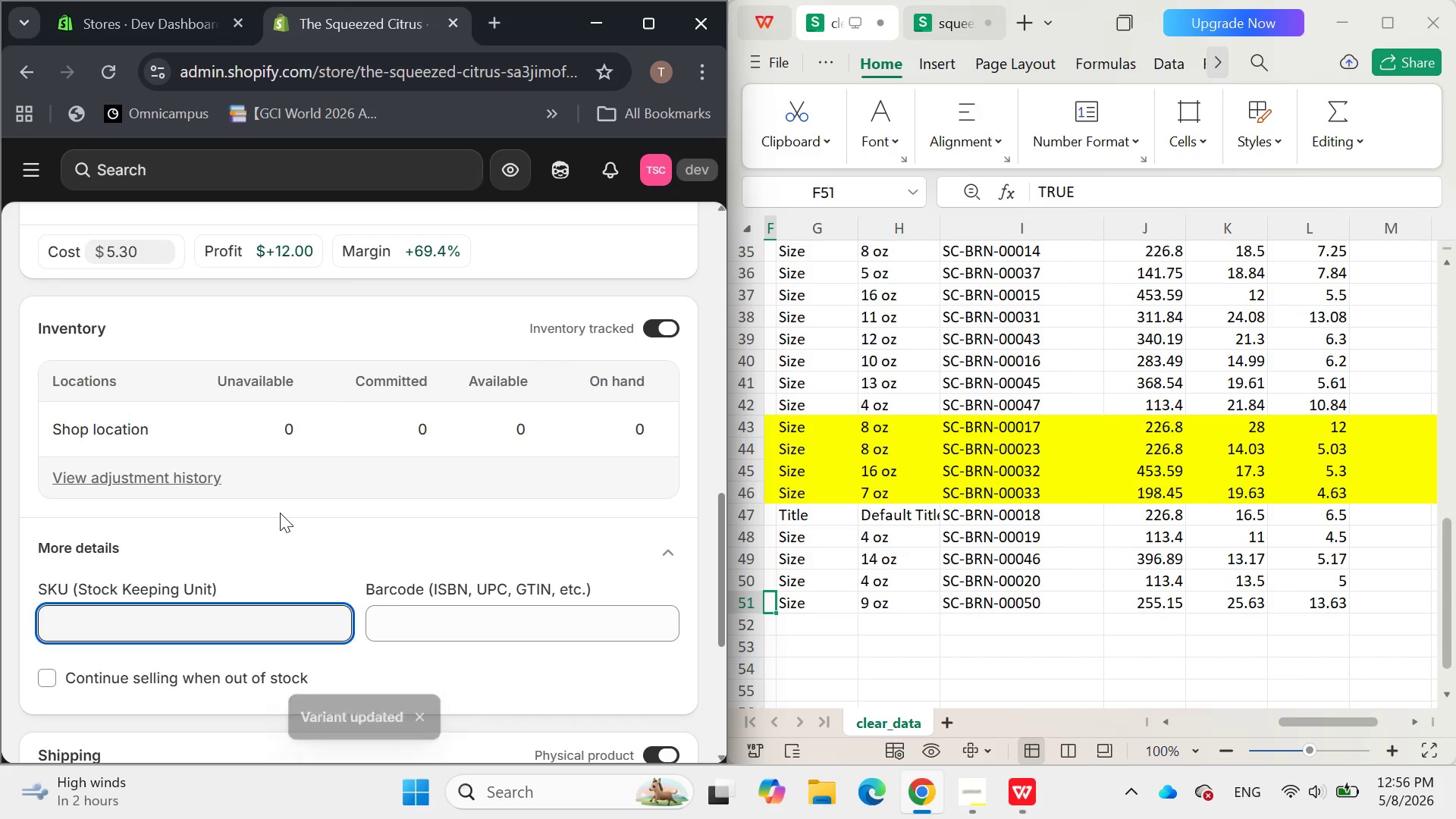 
wait(5.5)
 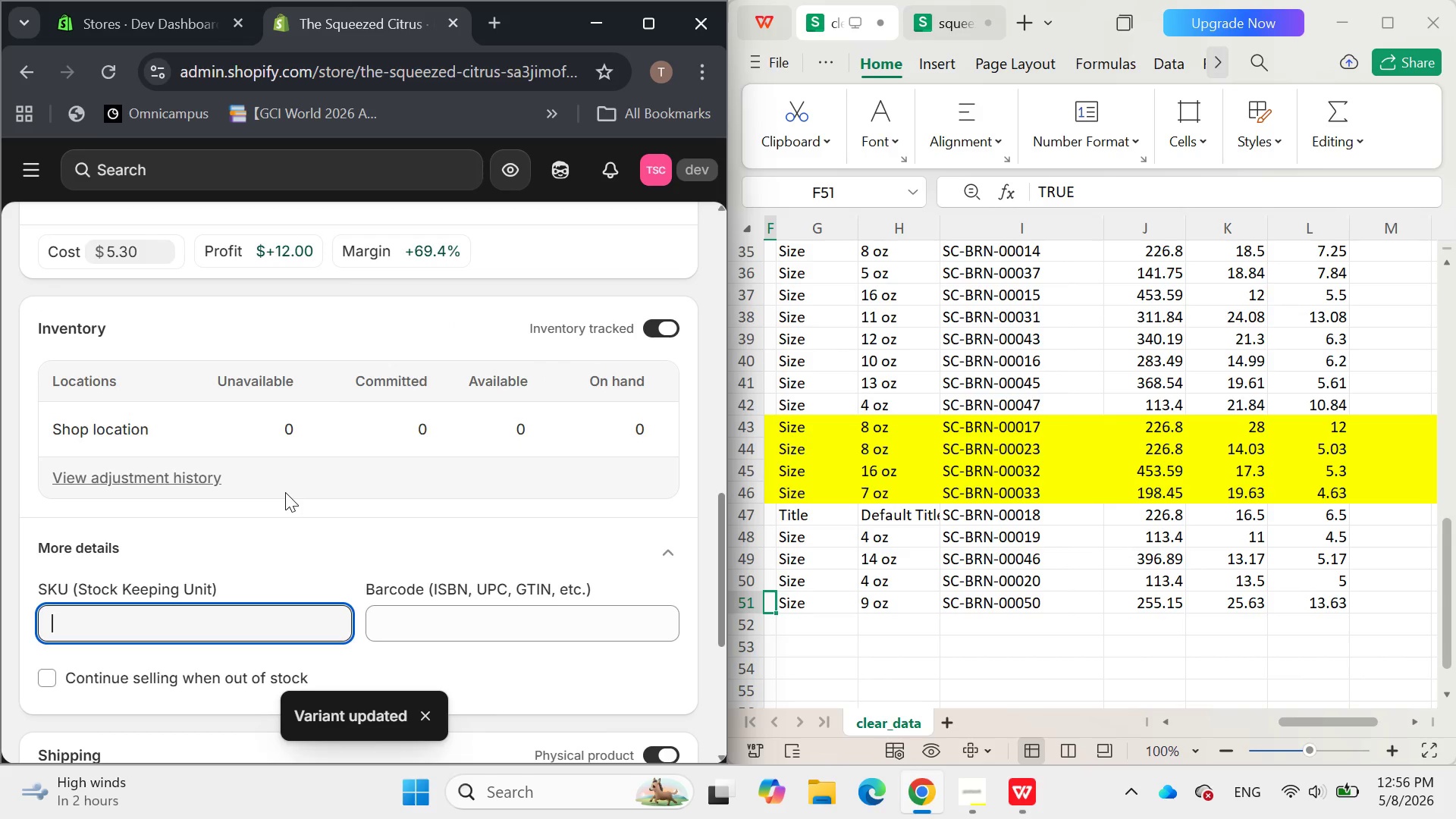 
type(SC-BRN-OOO)
key(Backspace)
key(Backspace)
key(Backspace)
type(00032)
 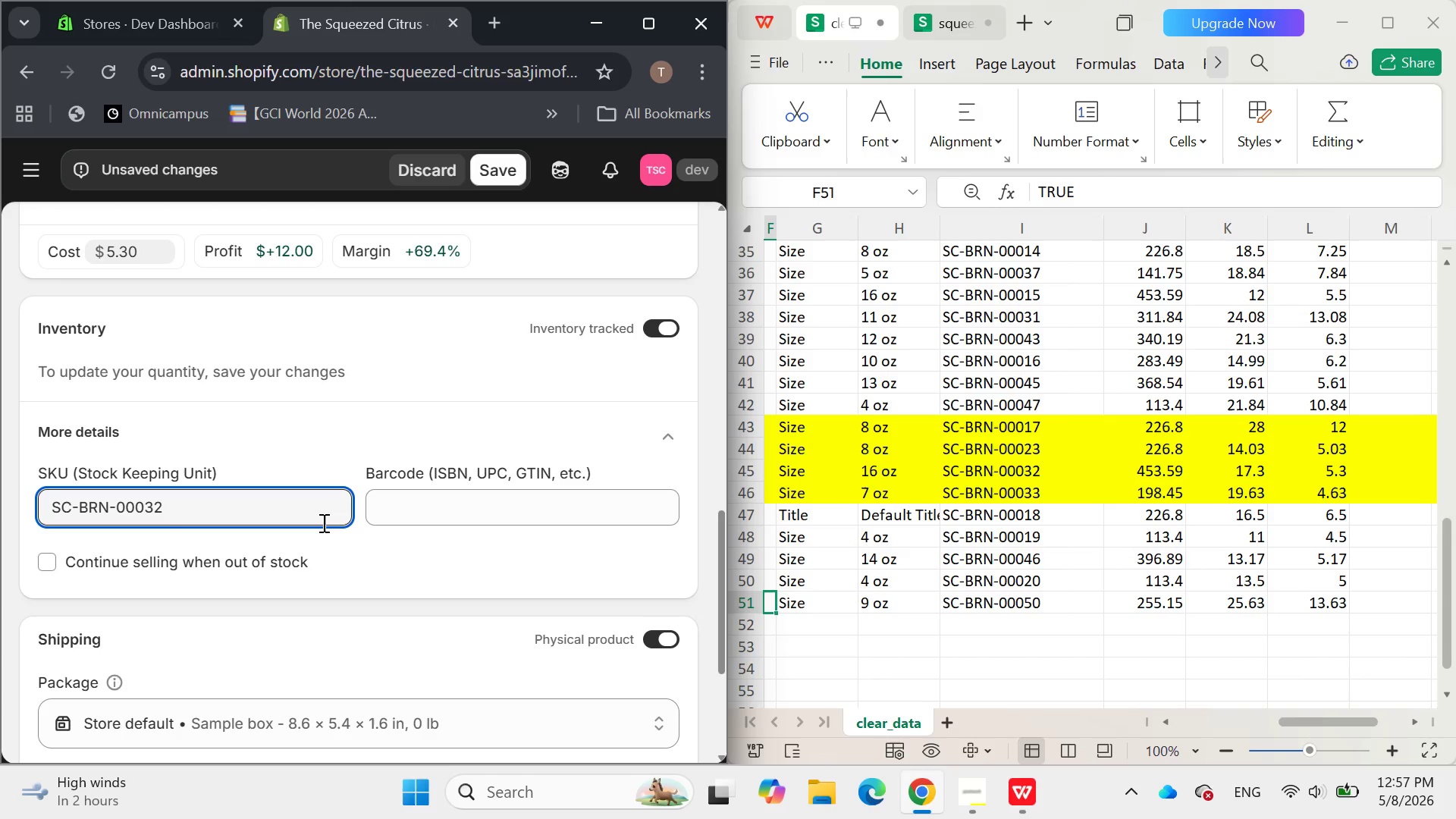 
left_click([426, 542])
 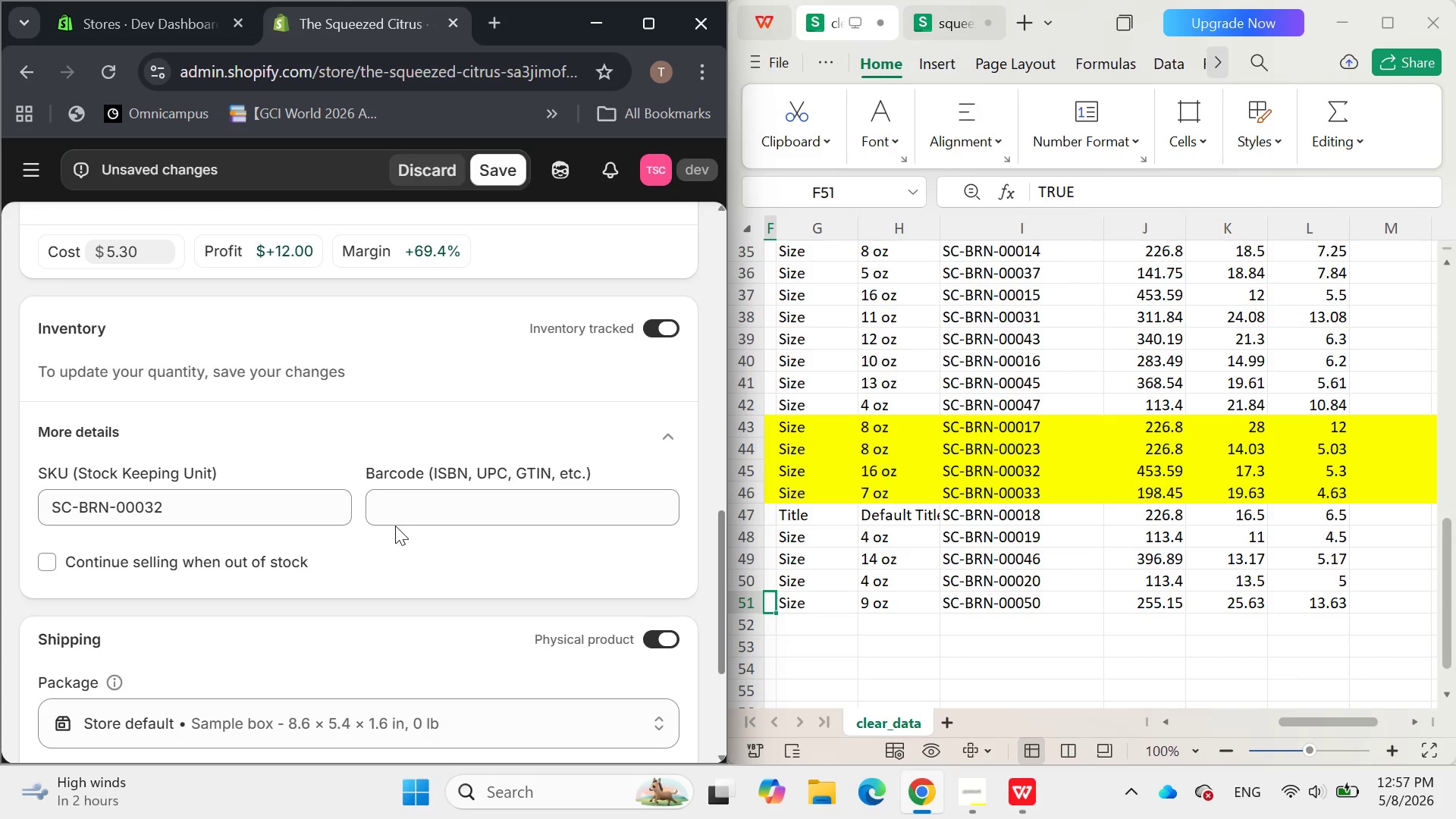 
left_click([253, 503])
 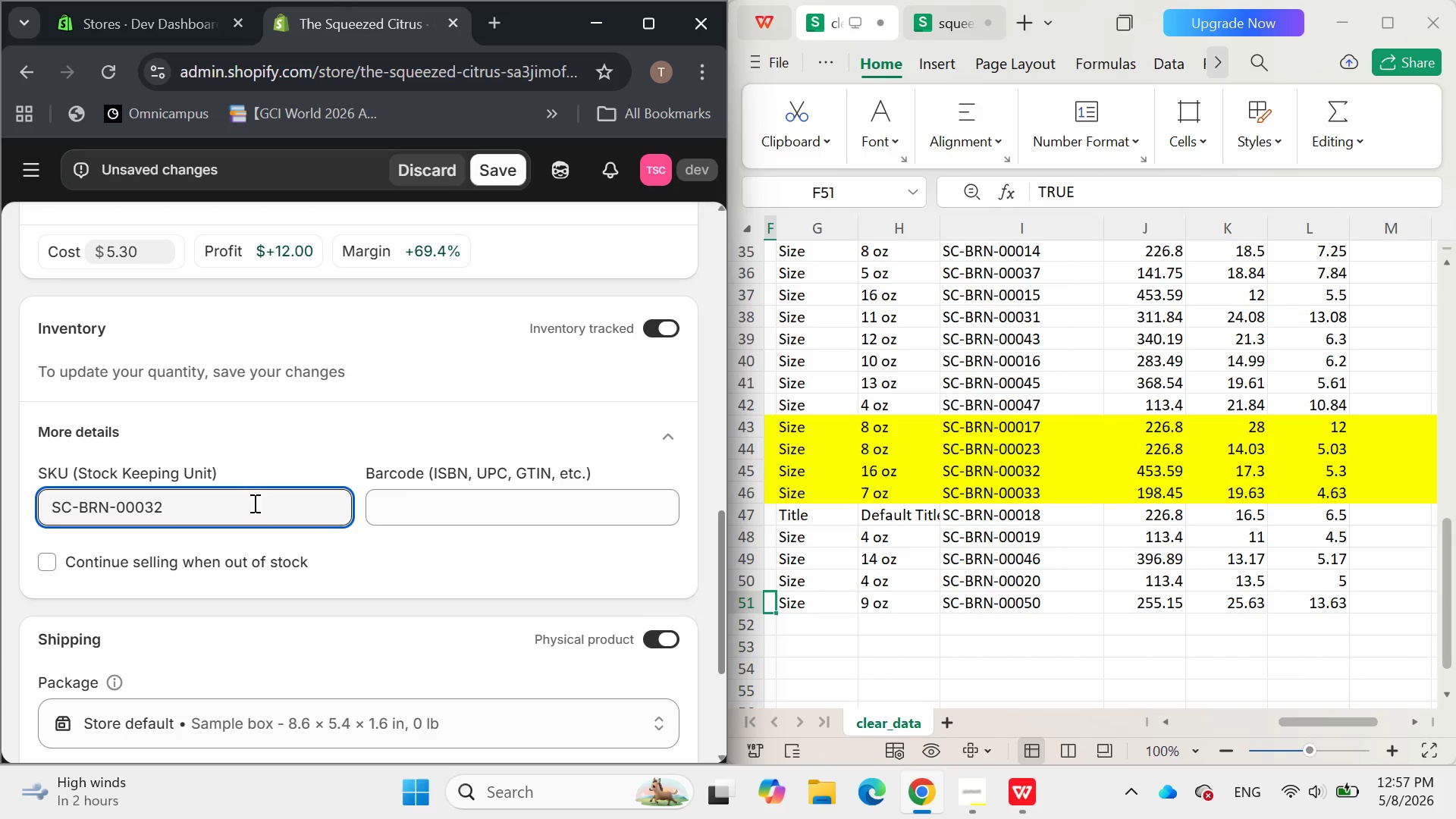 
key(Enter)
 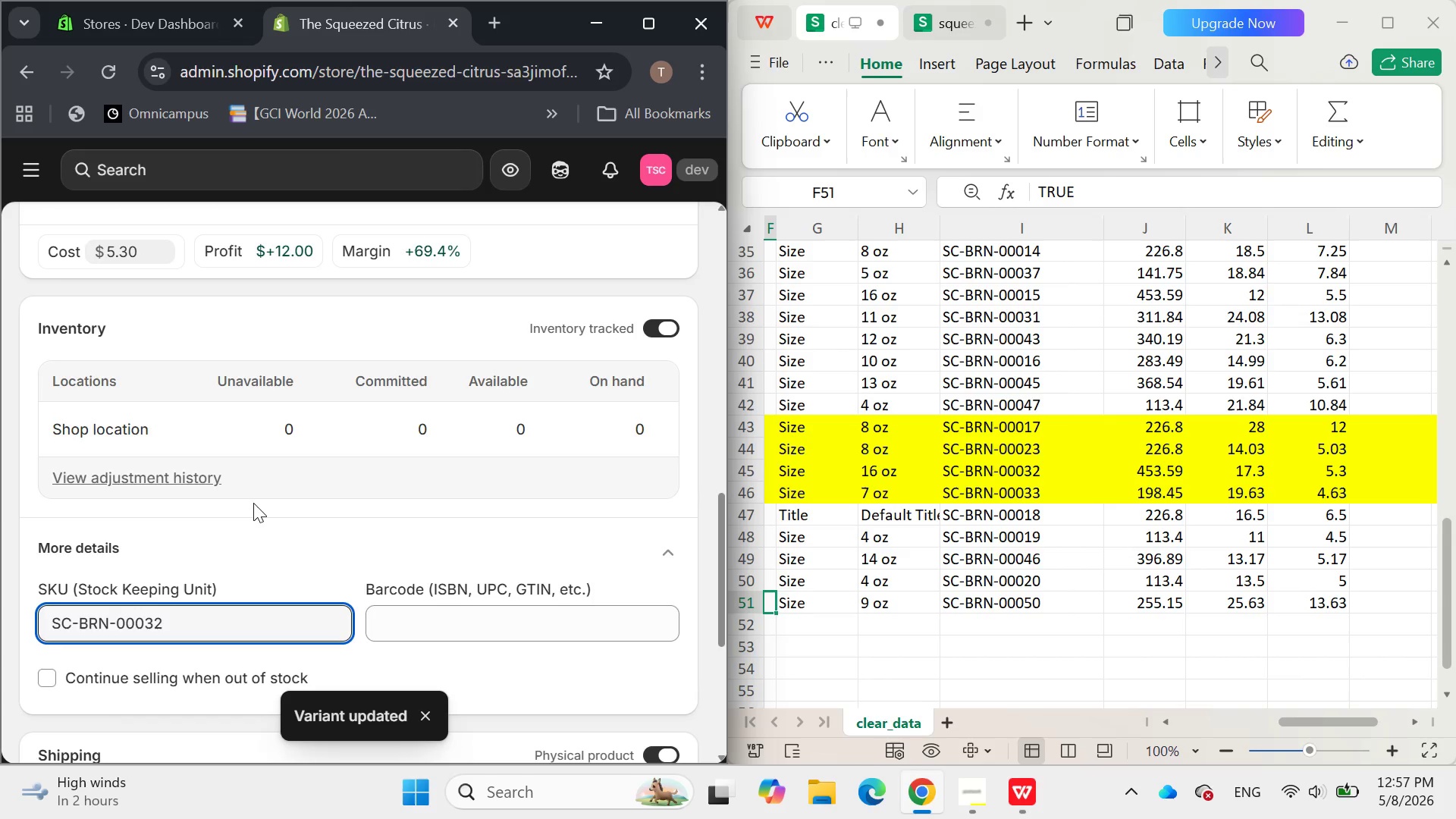 
wait(8.08)
 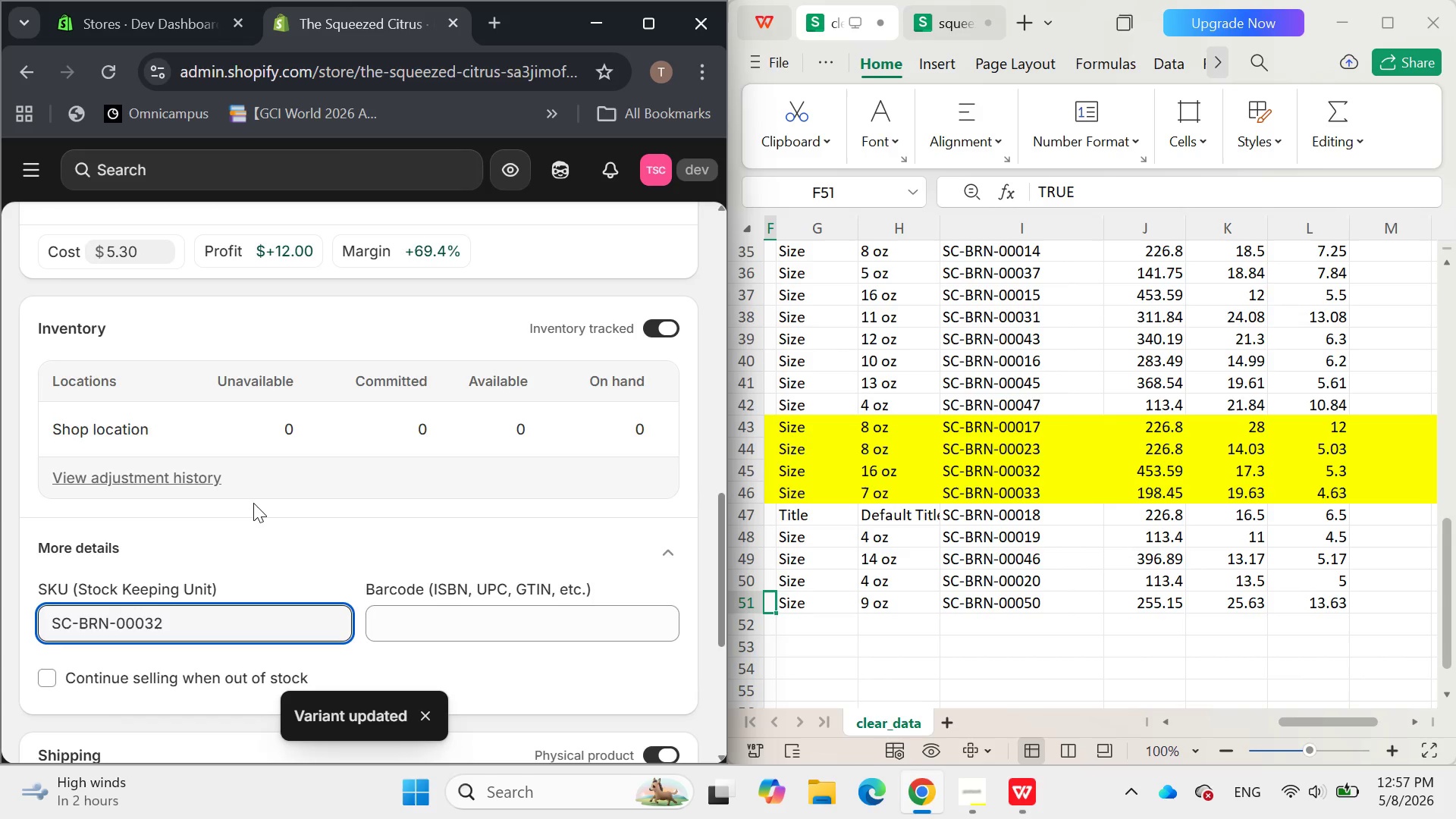 
left_click([136, 598])
 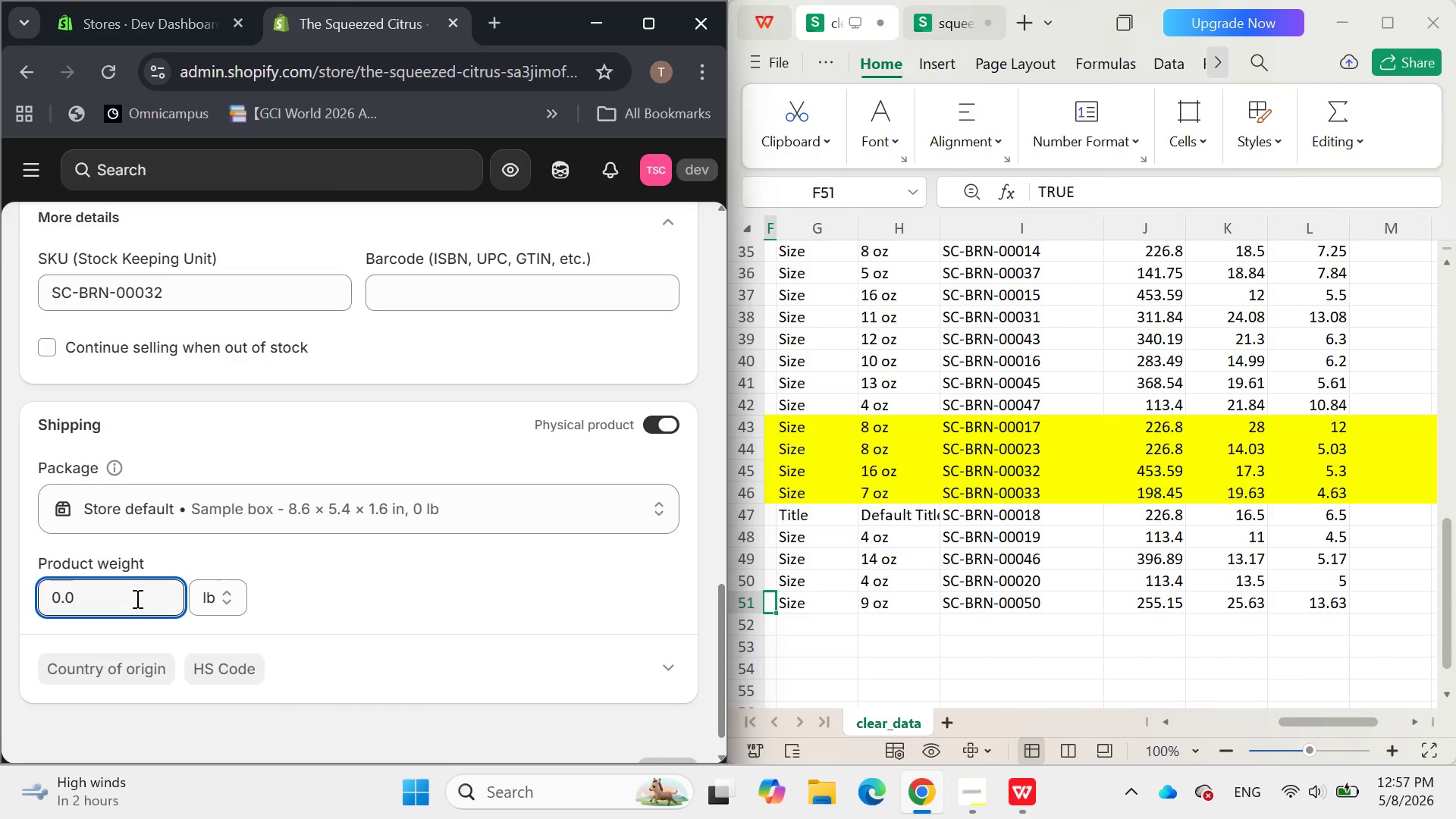 
key(ArrowLeft)
 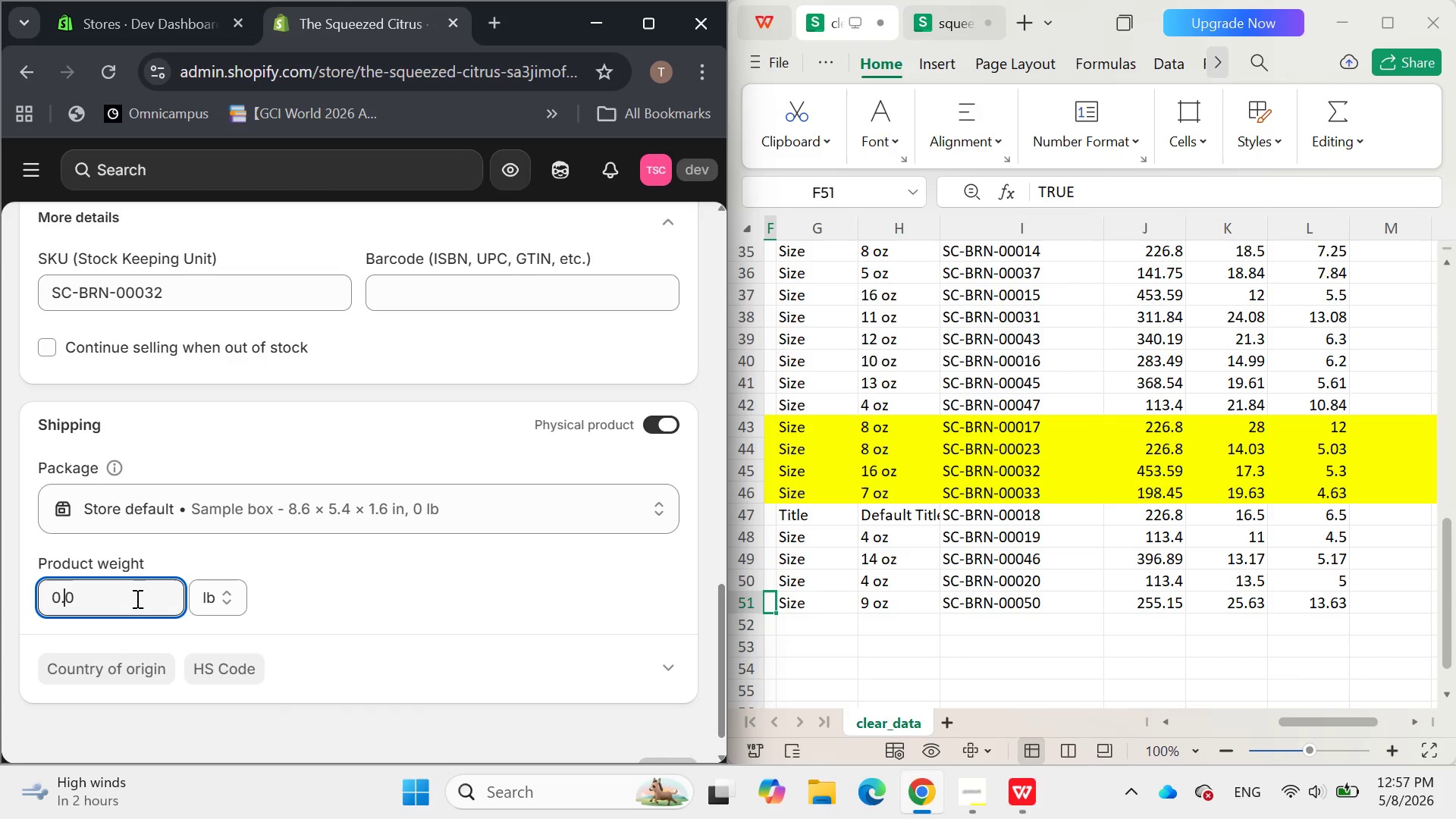 
key(ArrowLeft)
 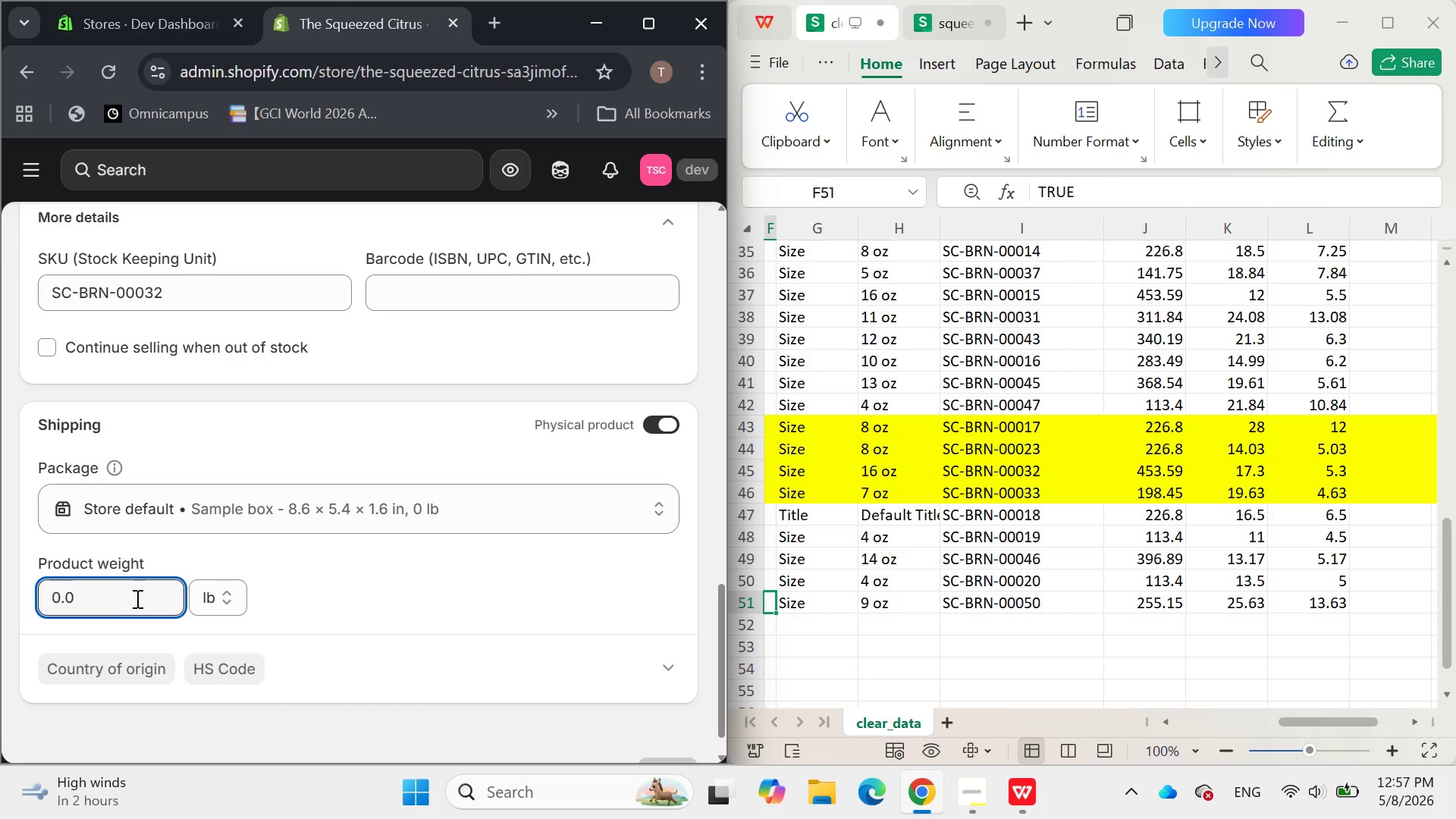 
key(Backspace)
type(16)
 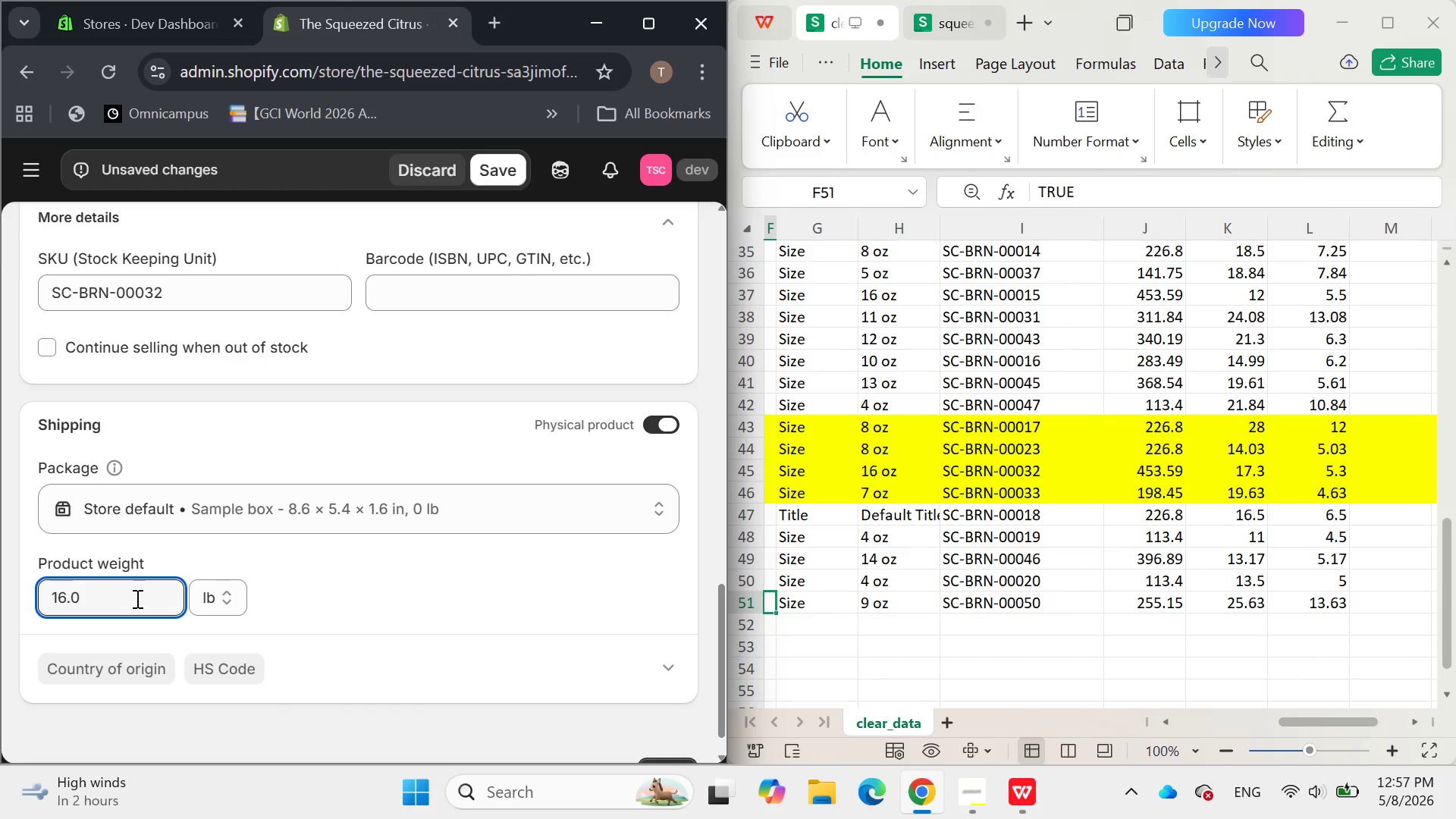 
key(Enter)
 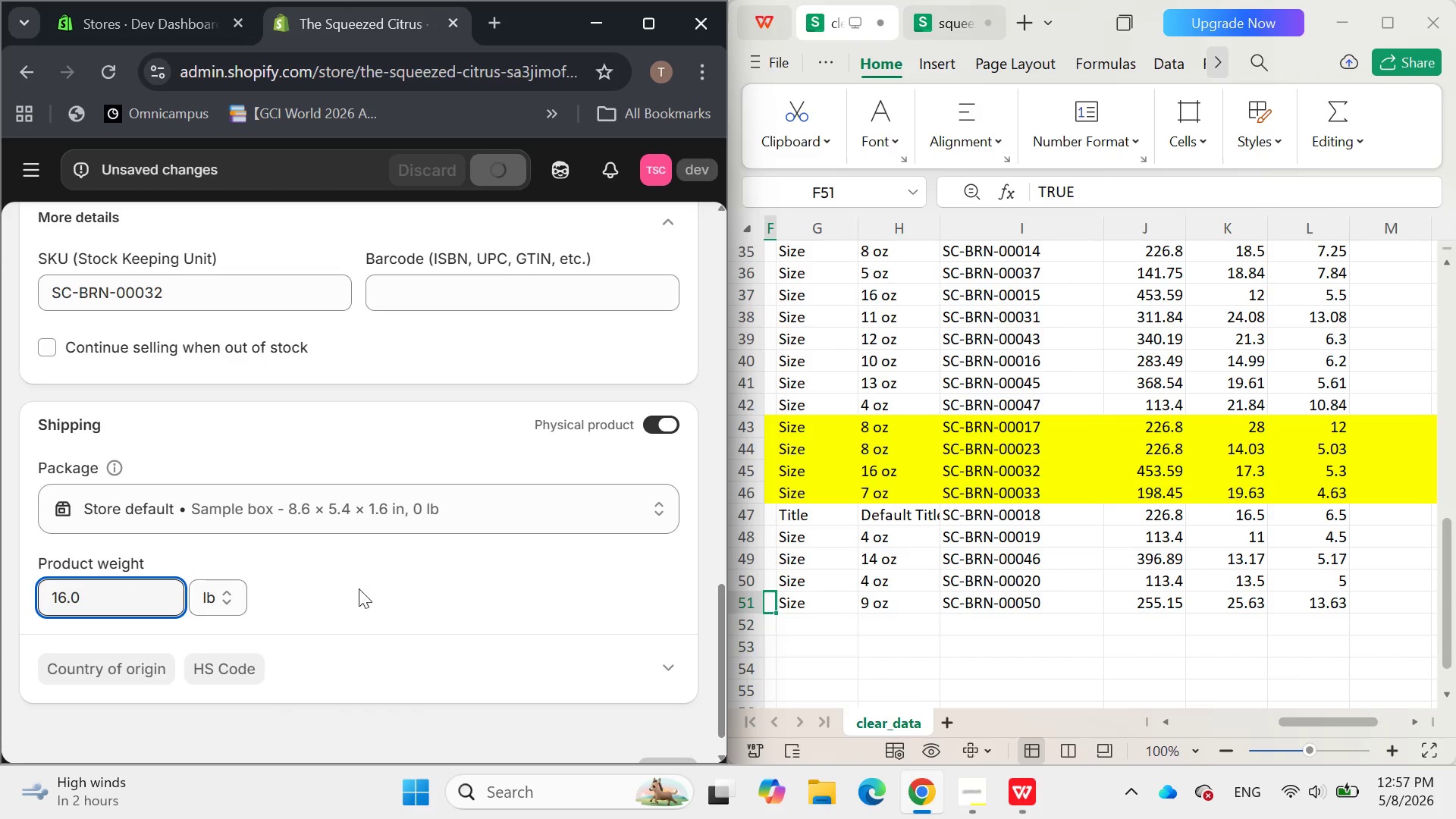 
left_click([381, 585])
 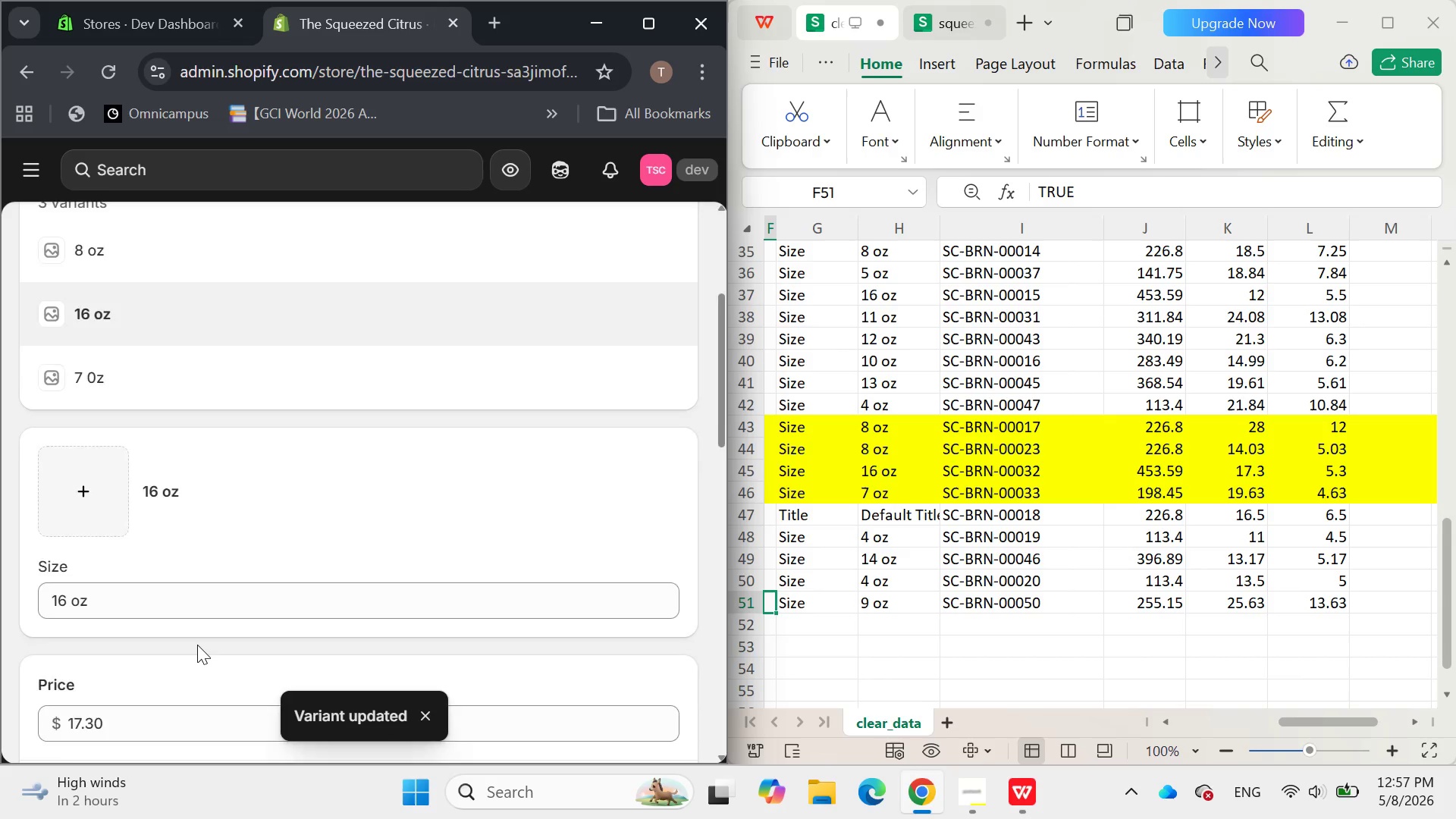 
wait(5.73)
 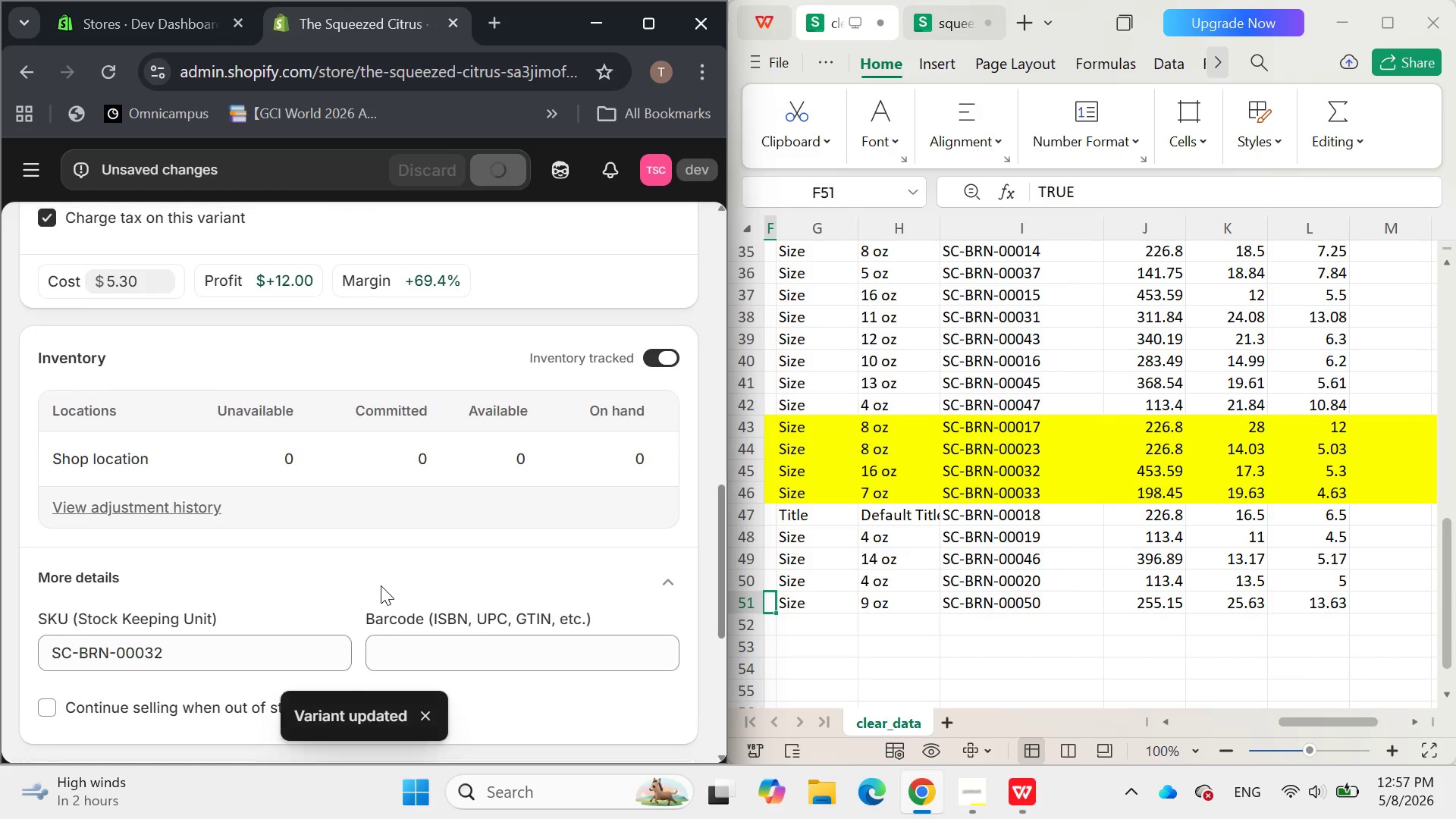 
left_click([102, 531])
 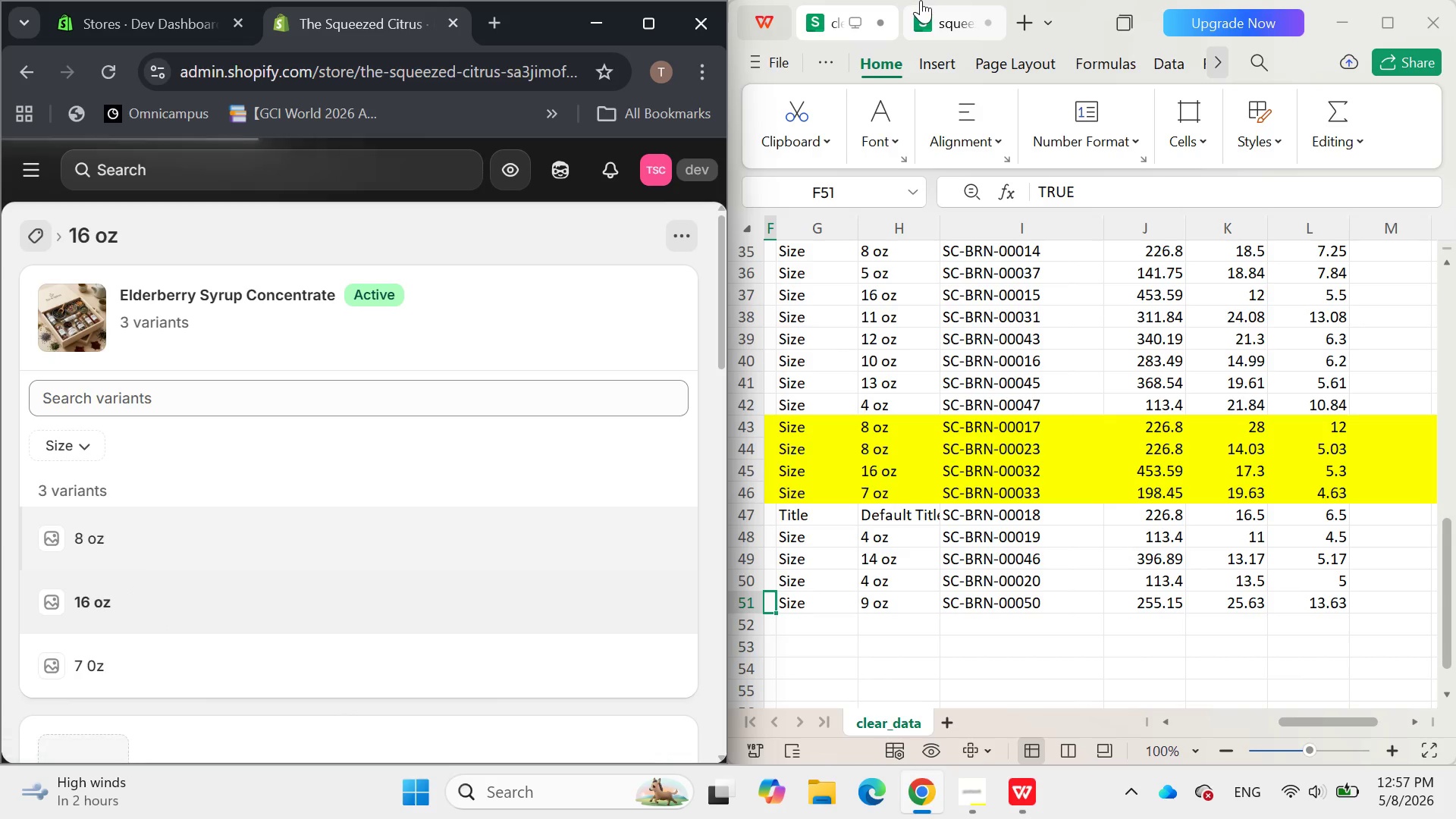 
left_click([952, 2])
 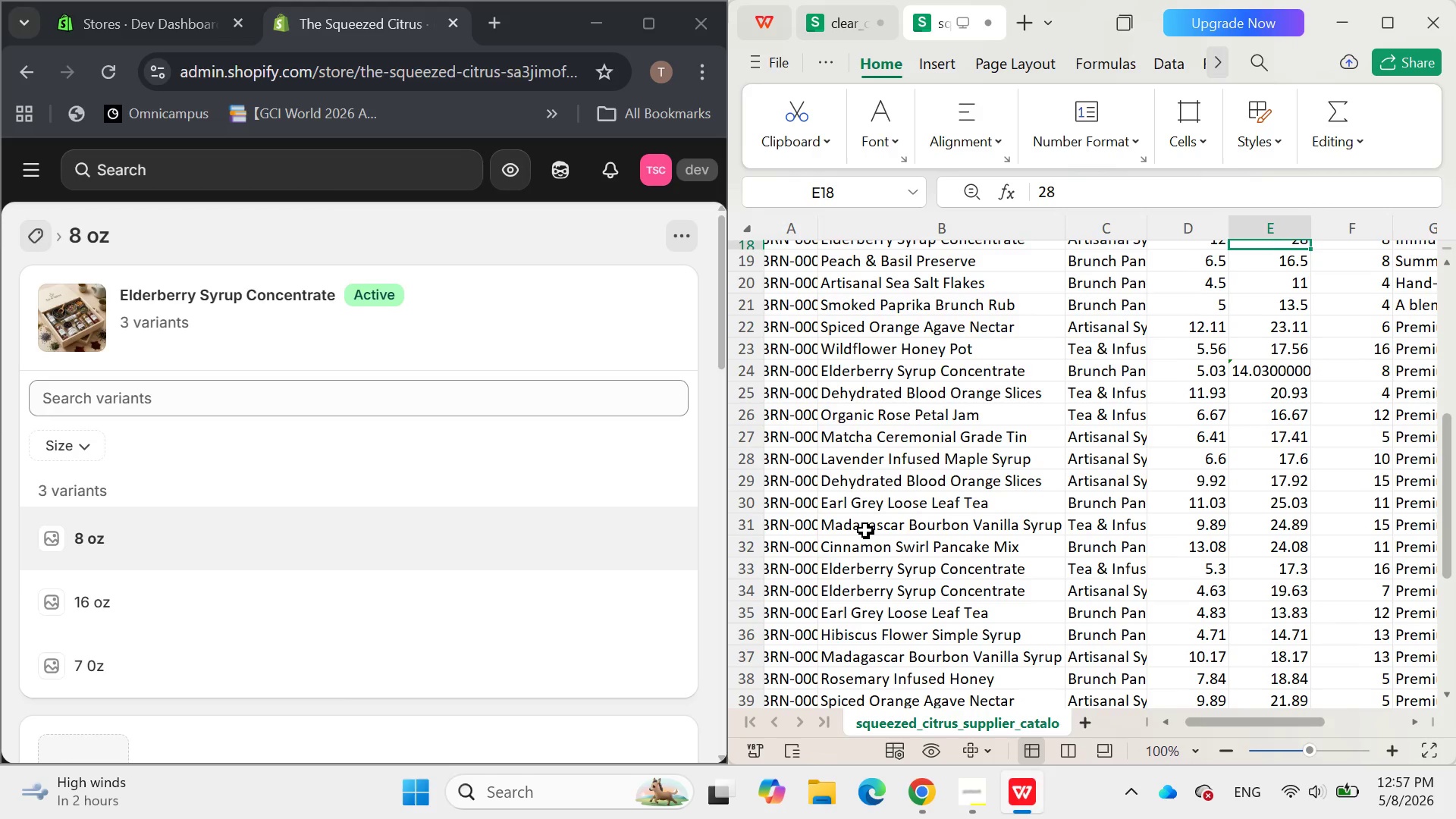 
wait(13.52)
 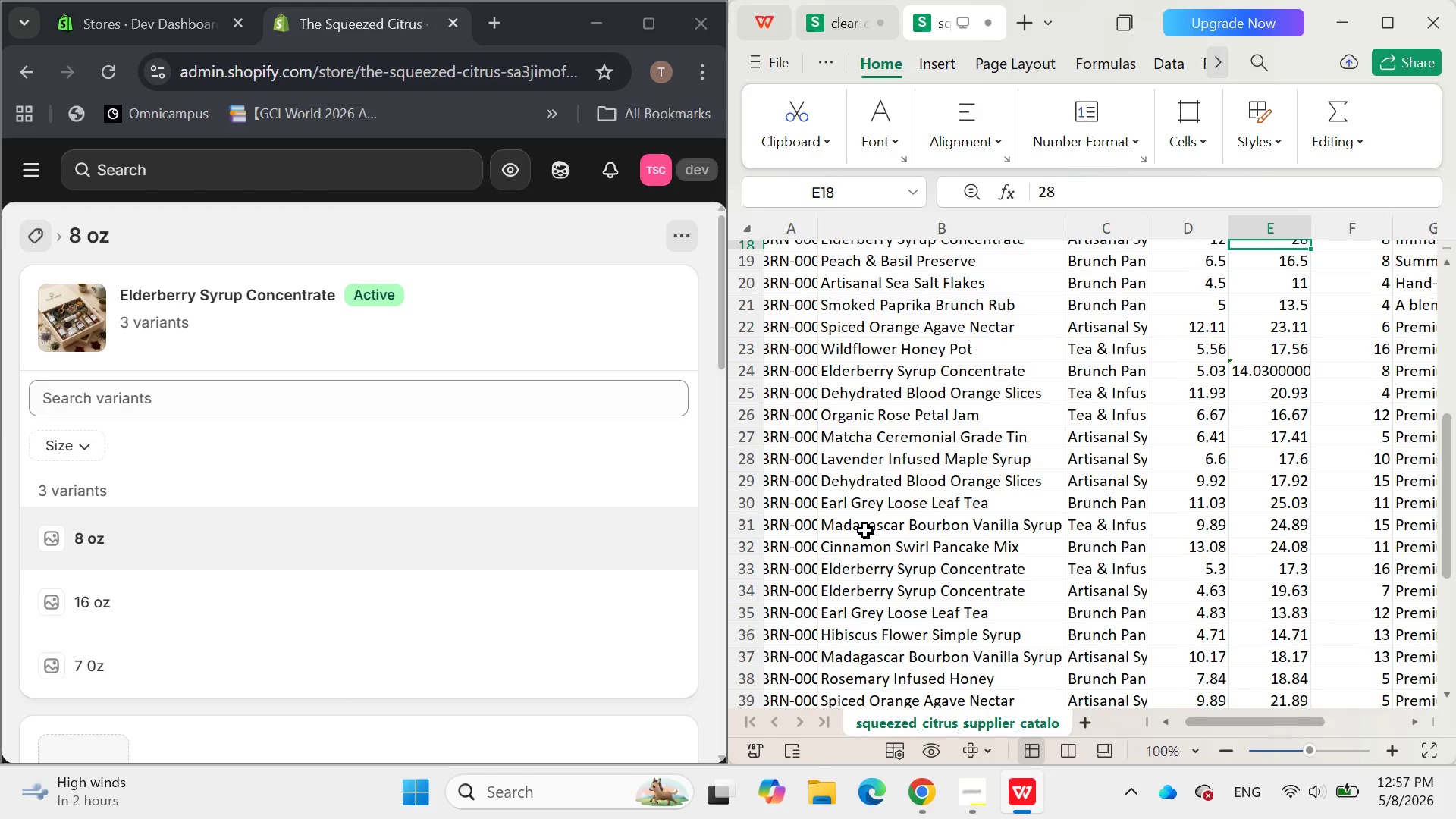 
left_click([854, 17])
 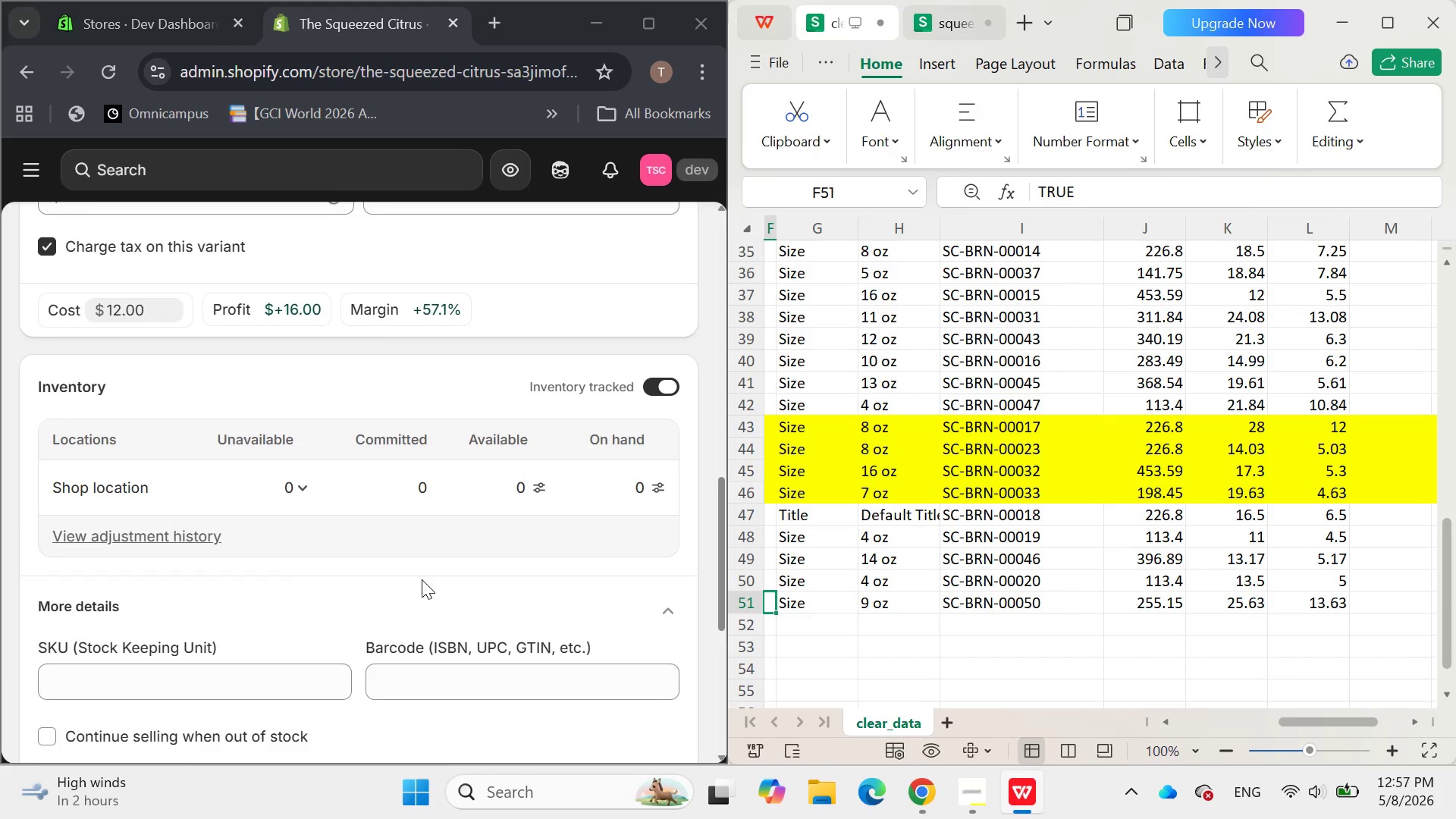 
wait(5.66)
 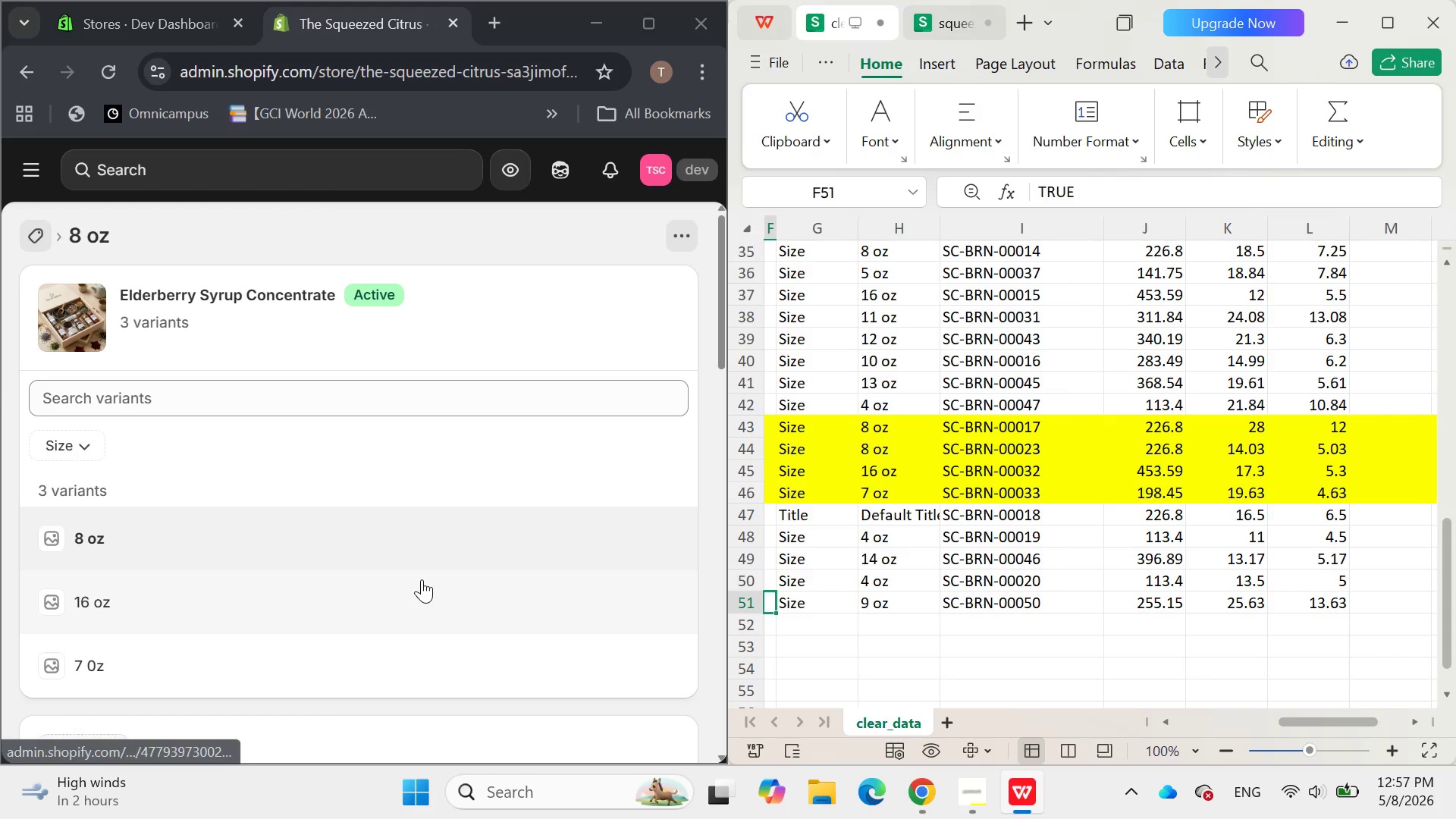 
left_click([96, 545])
 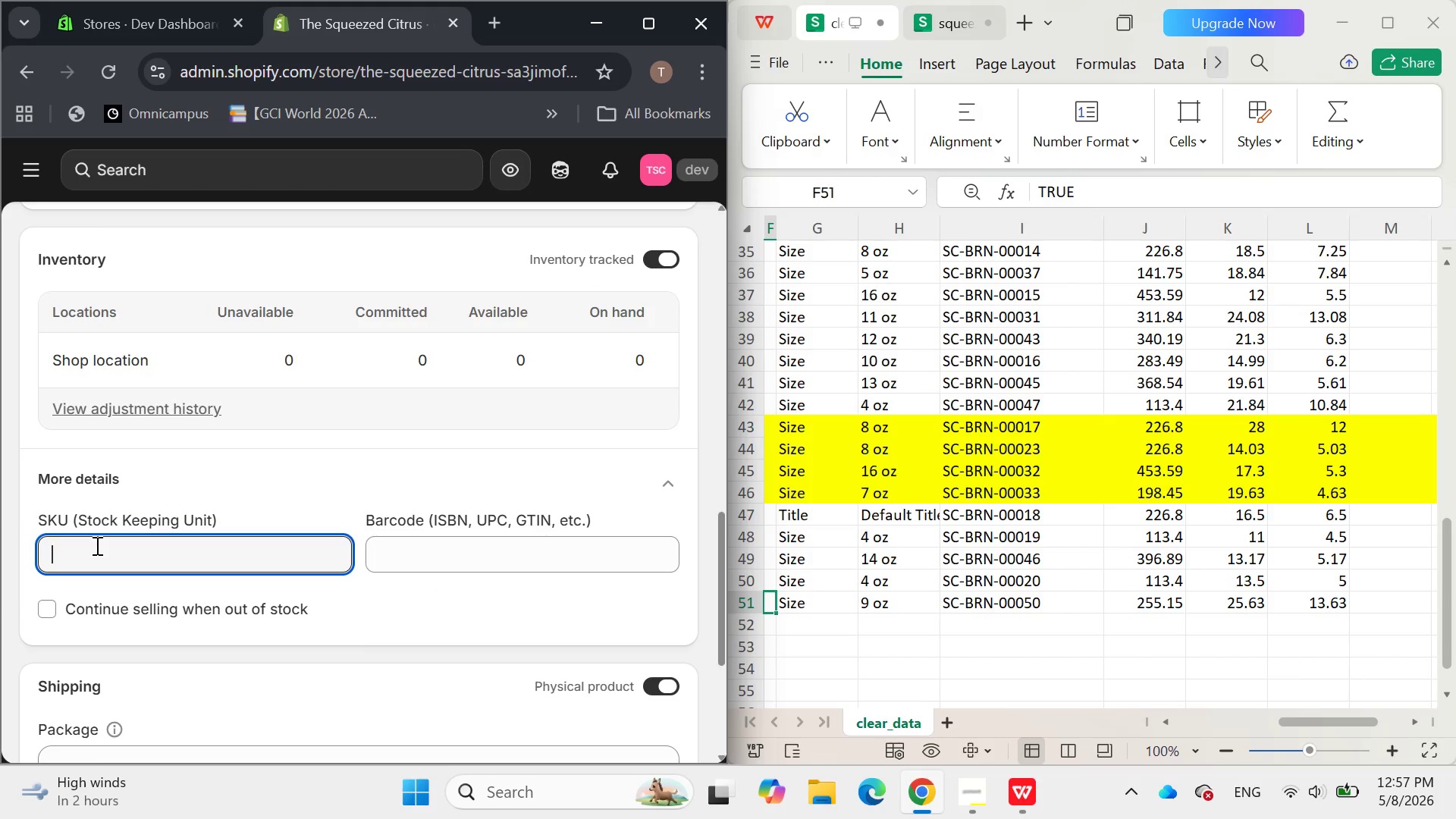 
type(SC-BRN-OOO)
key(Backspace)
key(Backspace)
key(Backspace)
type(00017)
 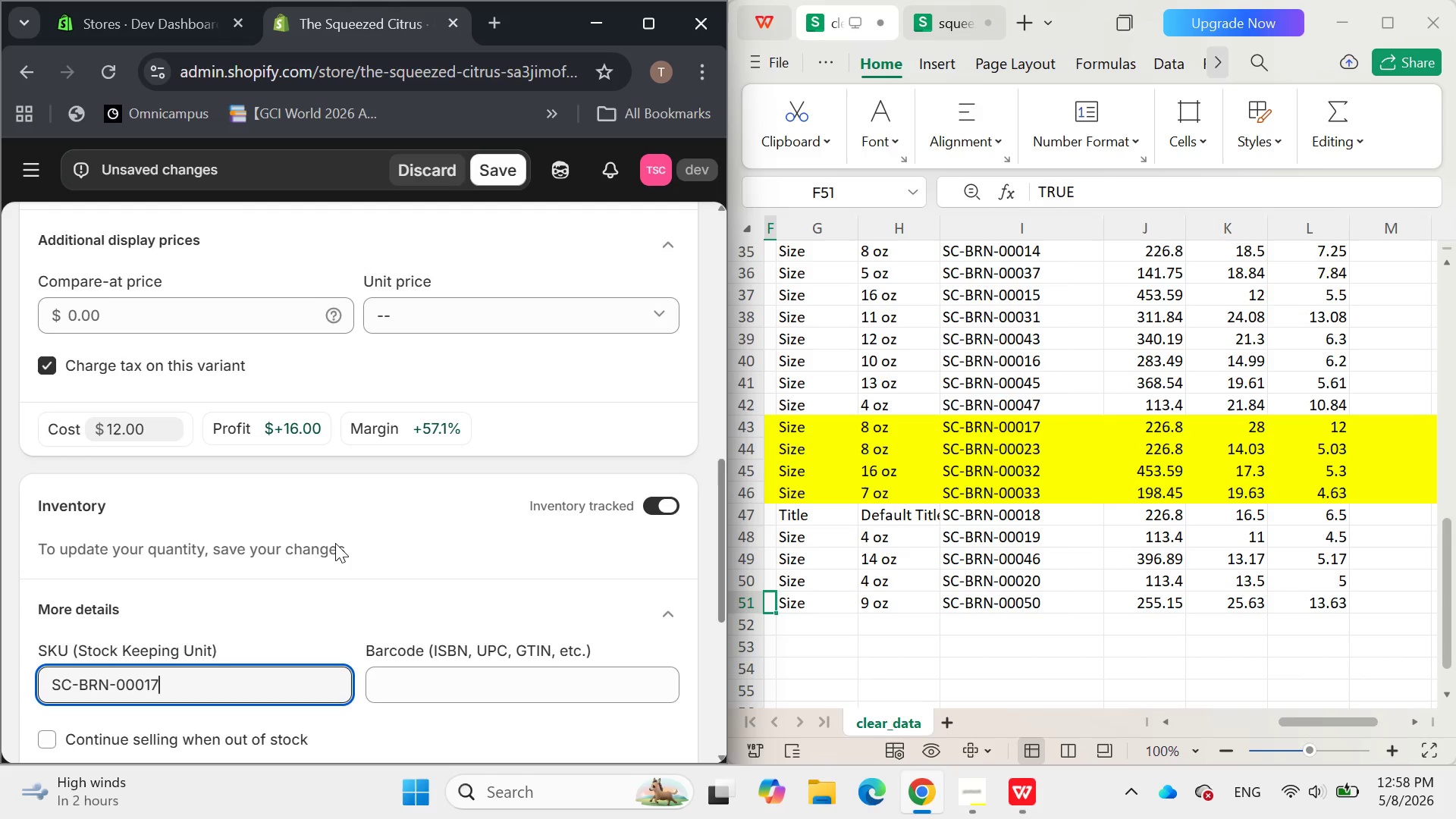 
wait(12.61)
 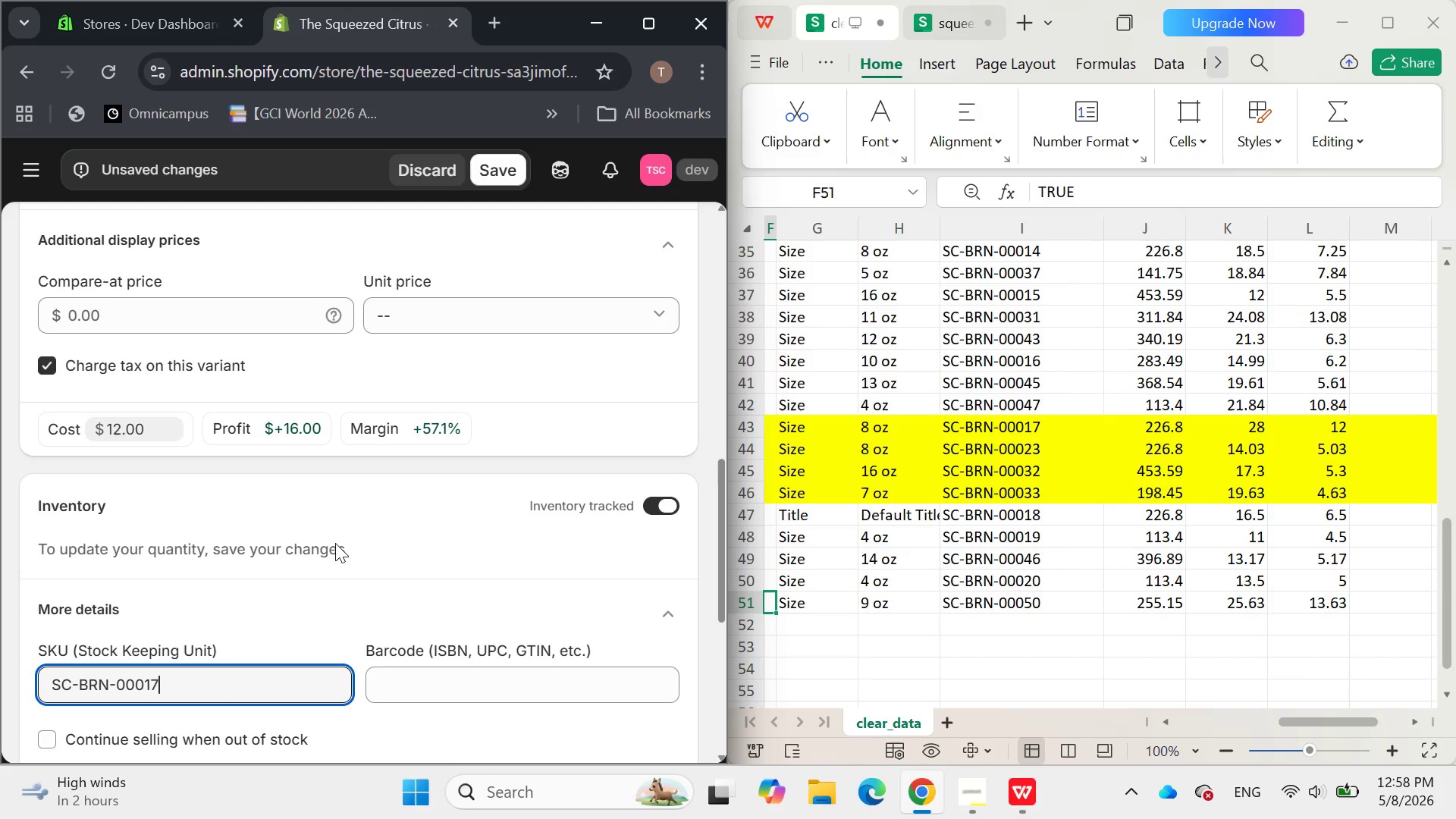 
left_click([677, 721])
 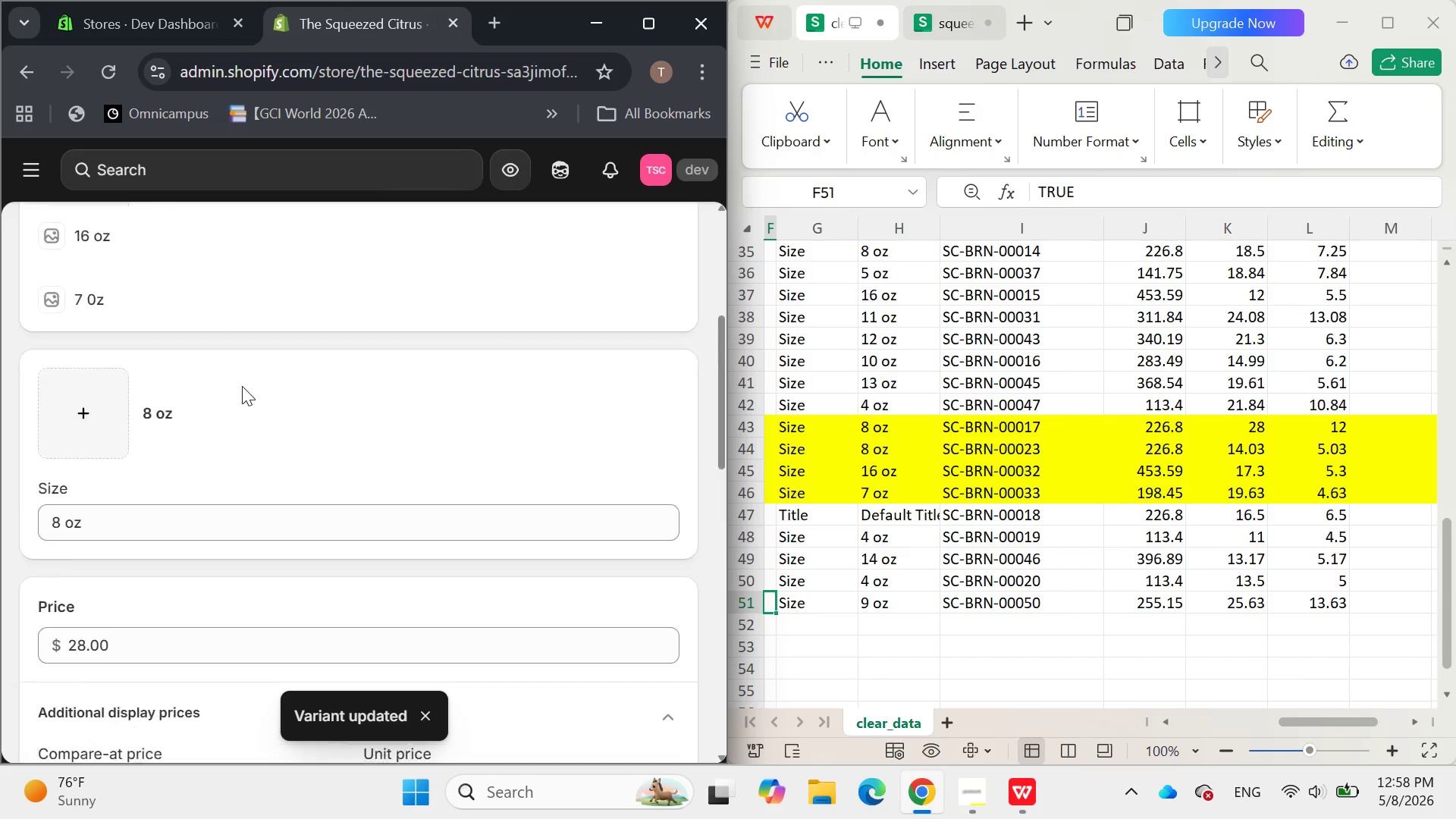 
wait(6.31)
 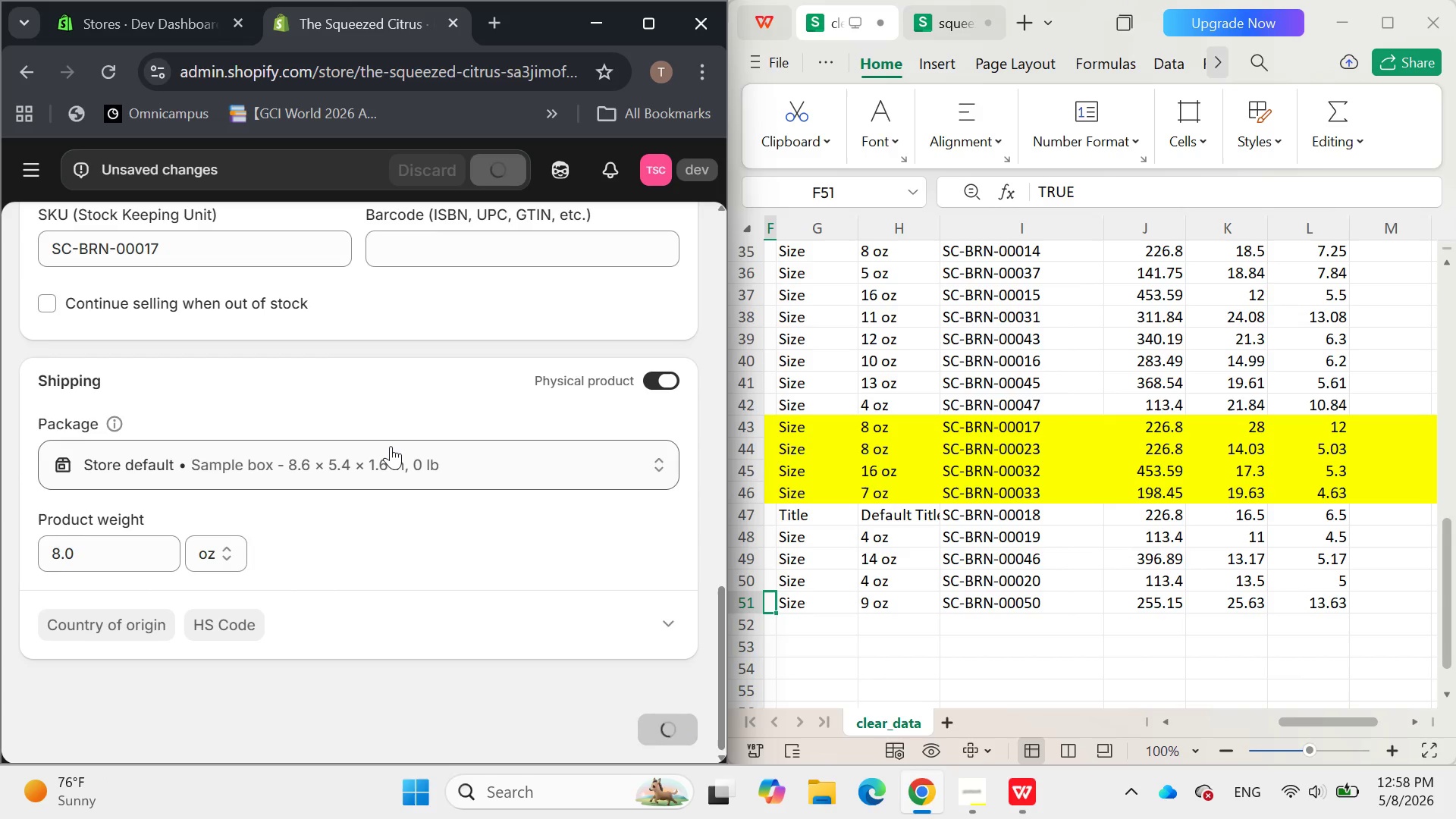 
left_click([114, 447])
 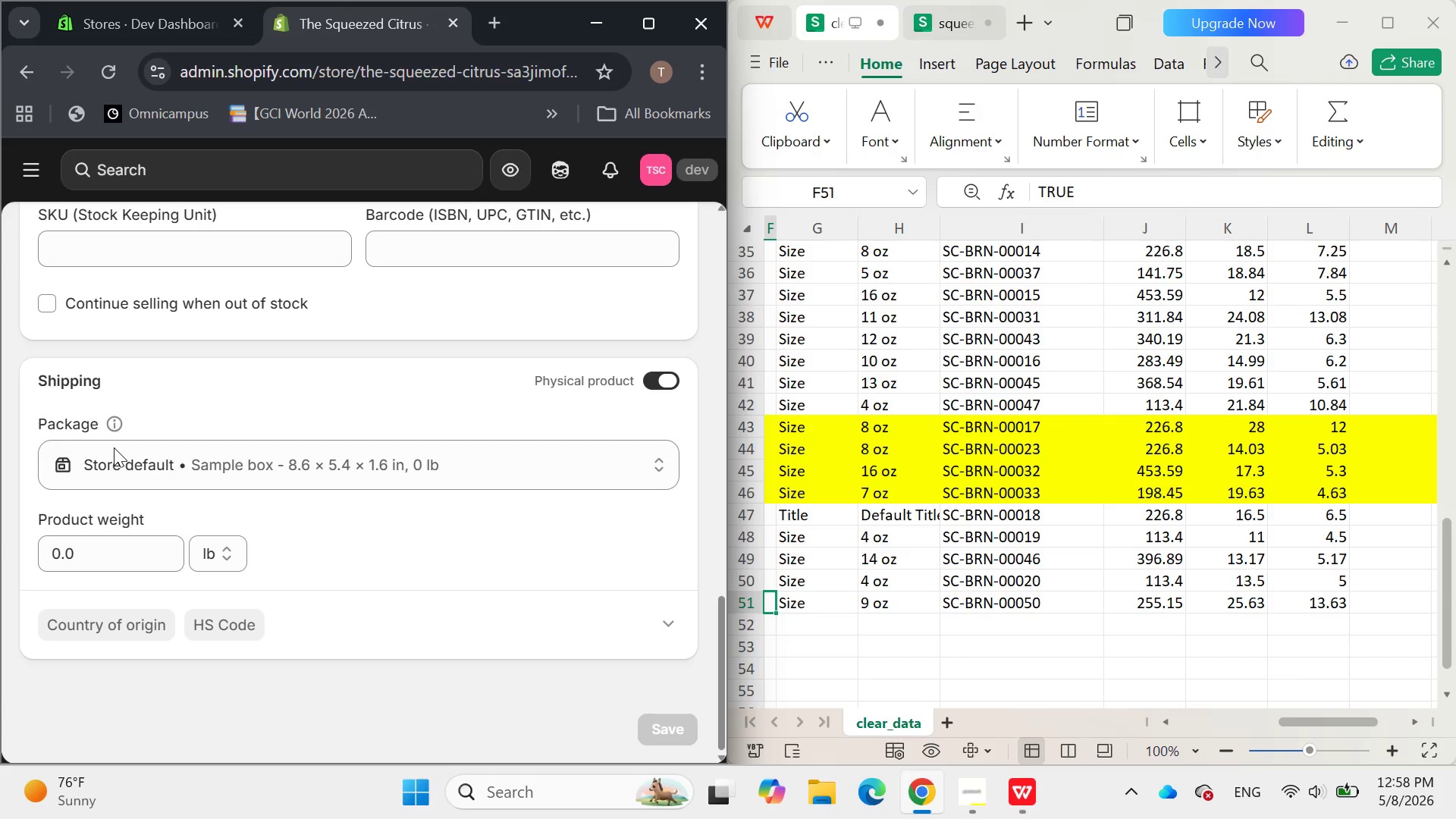 
wait(5.88)
 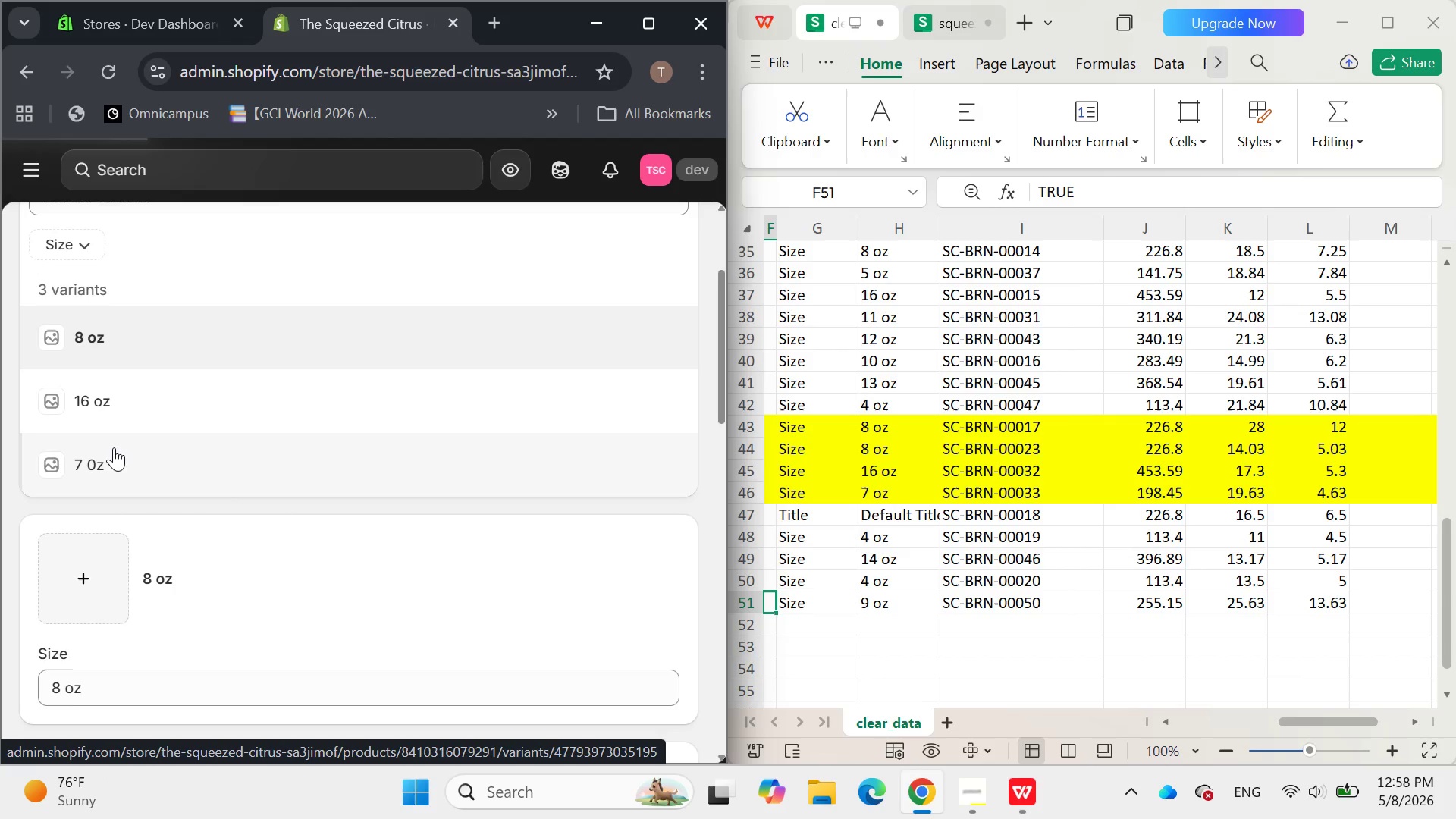 
left_click([55, 548])
 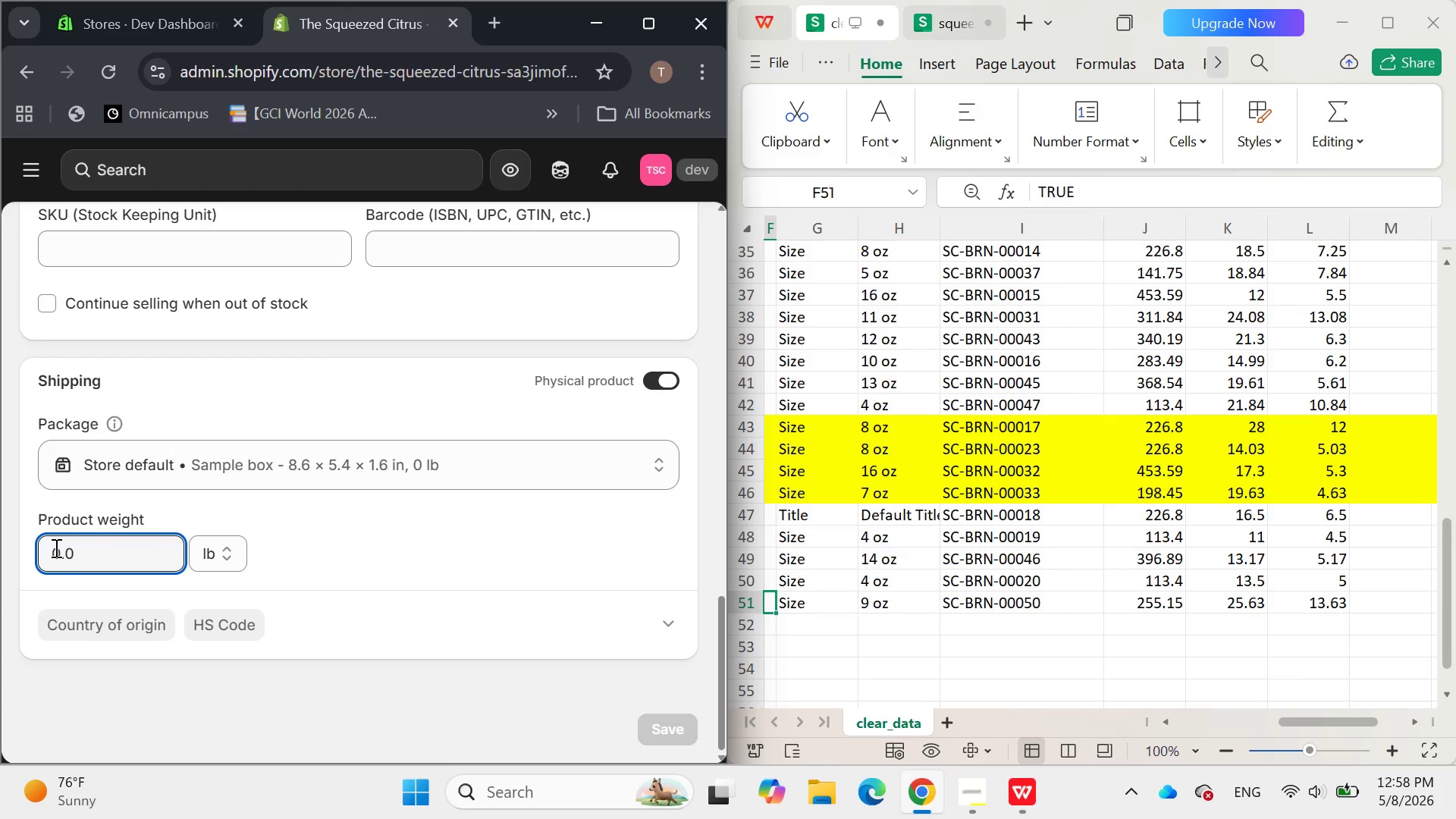 
key(Delete)
 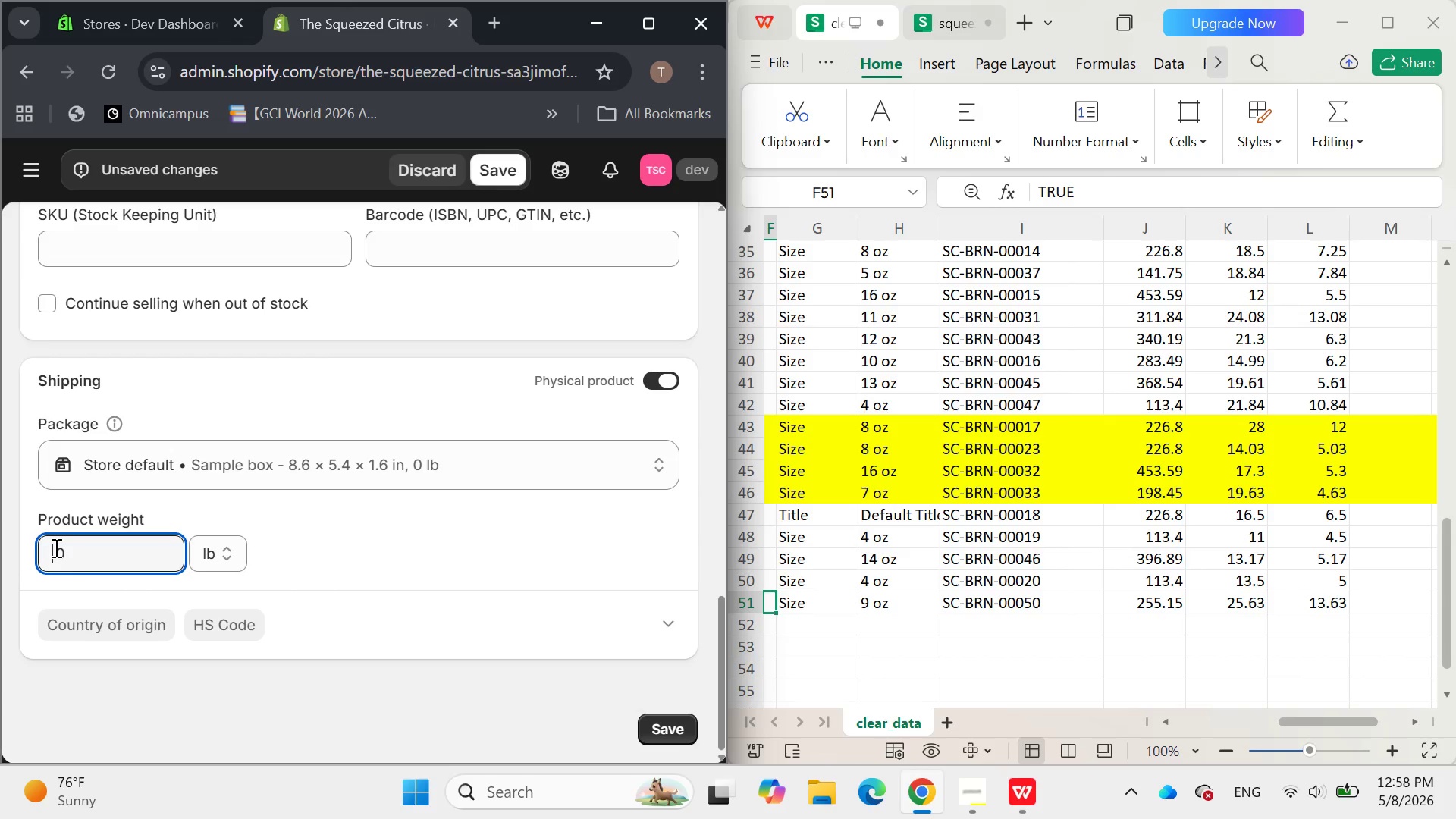 
key(7)
 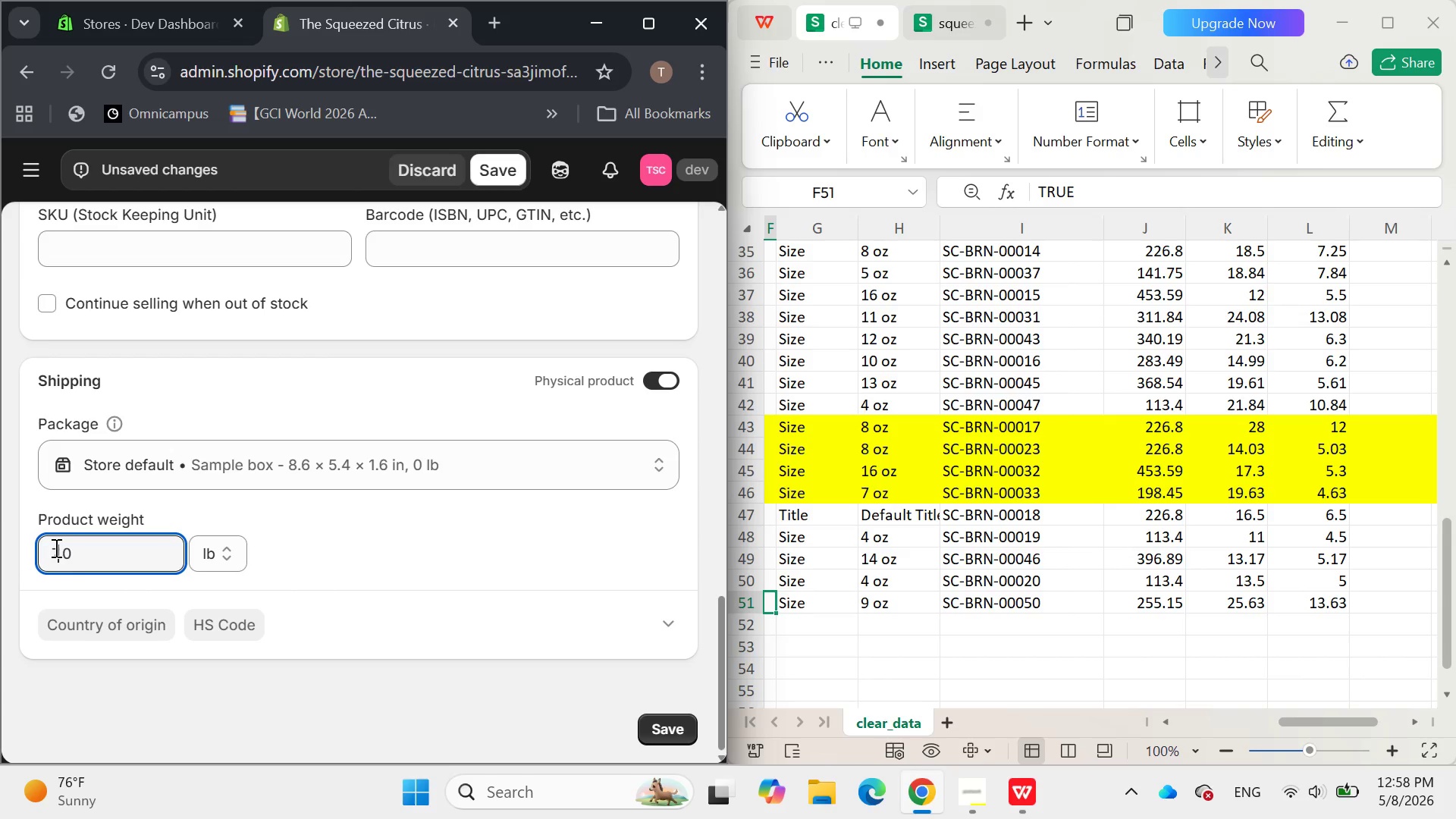 
key(Enter)
 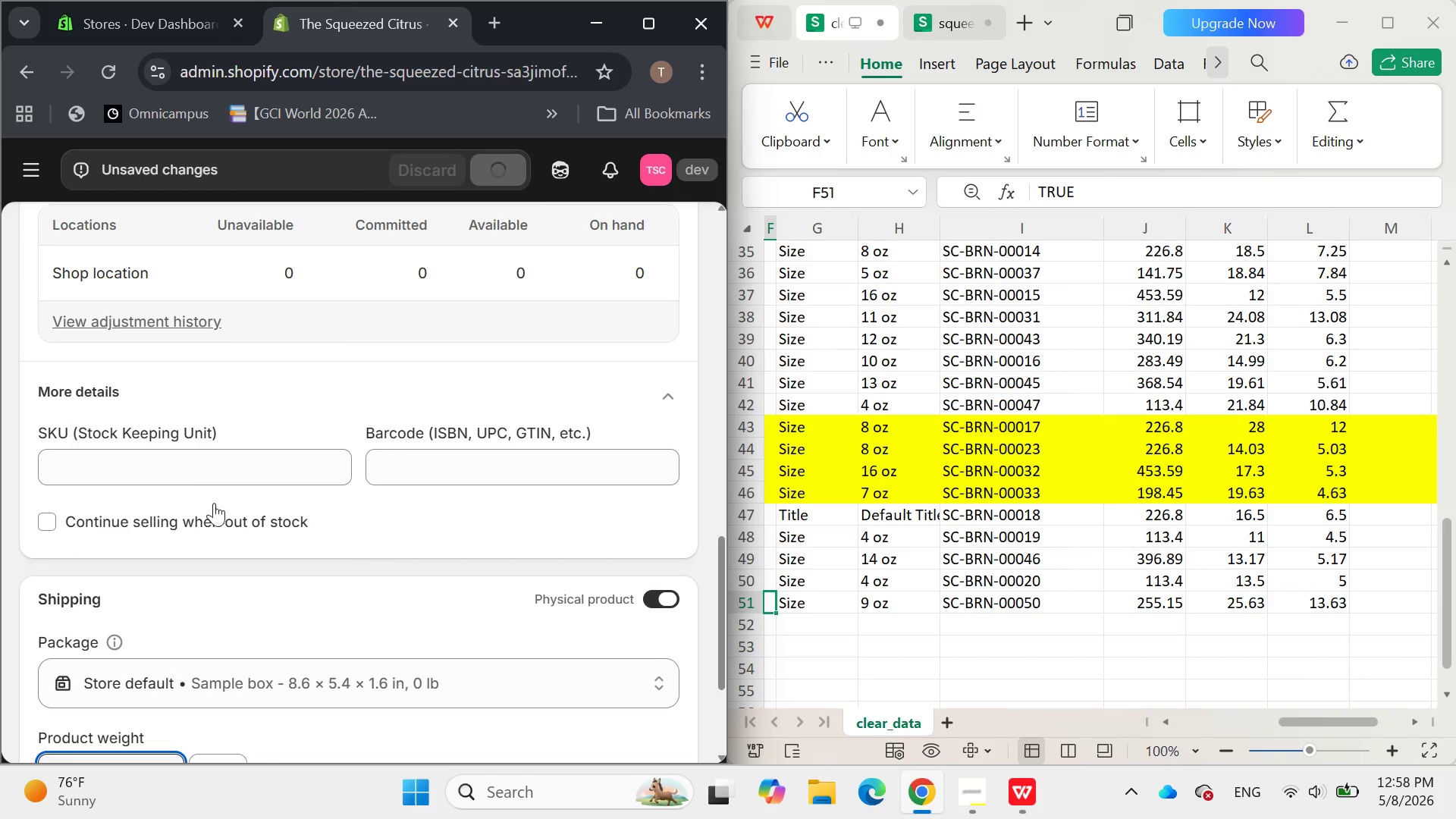 
left_click([171, 459])
 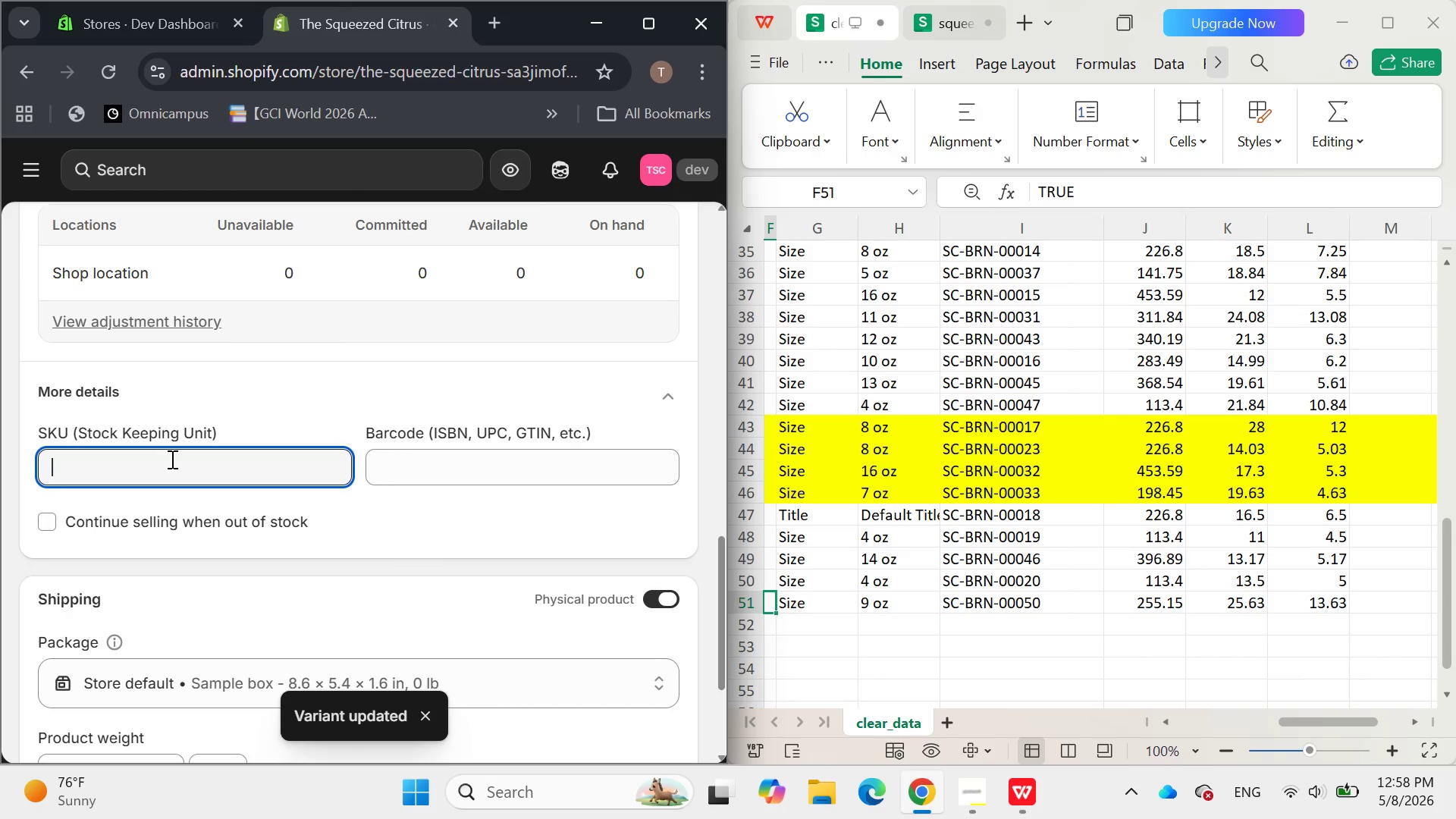 
type(SC-BRN-OO)
key(Backspace)
key(Backspace)
type(00033)
 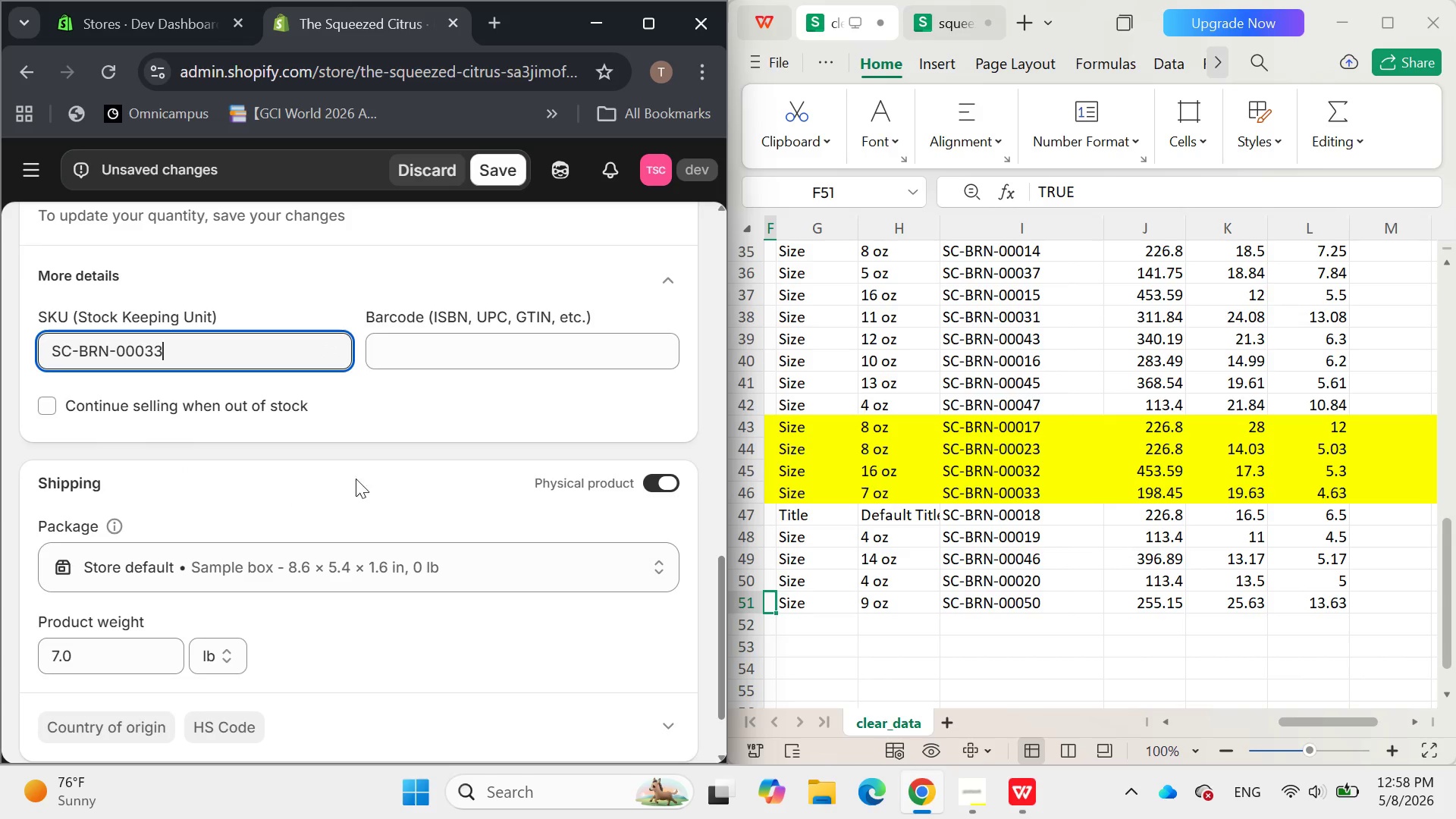 
left_click([497, 392])
 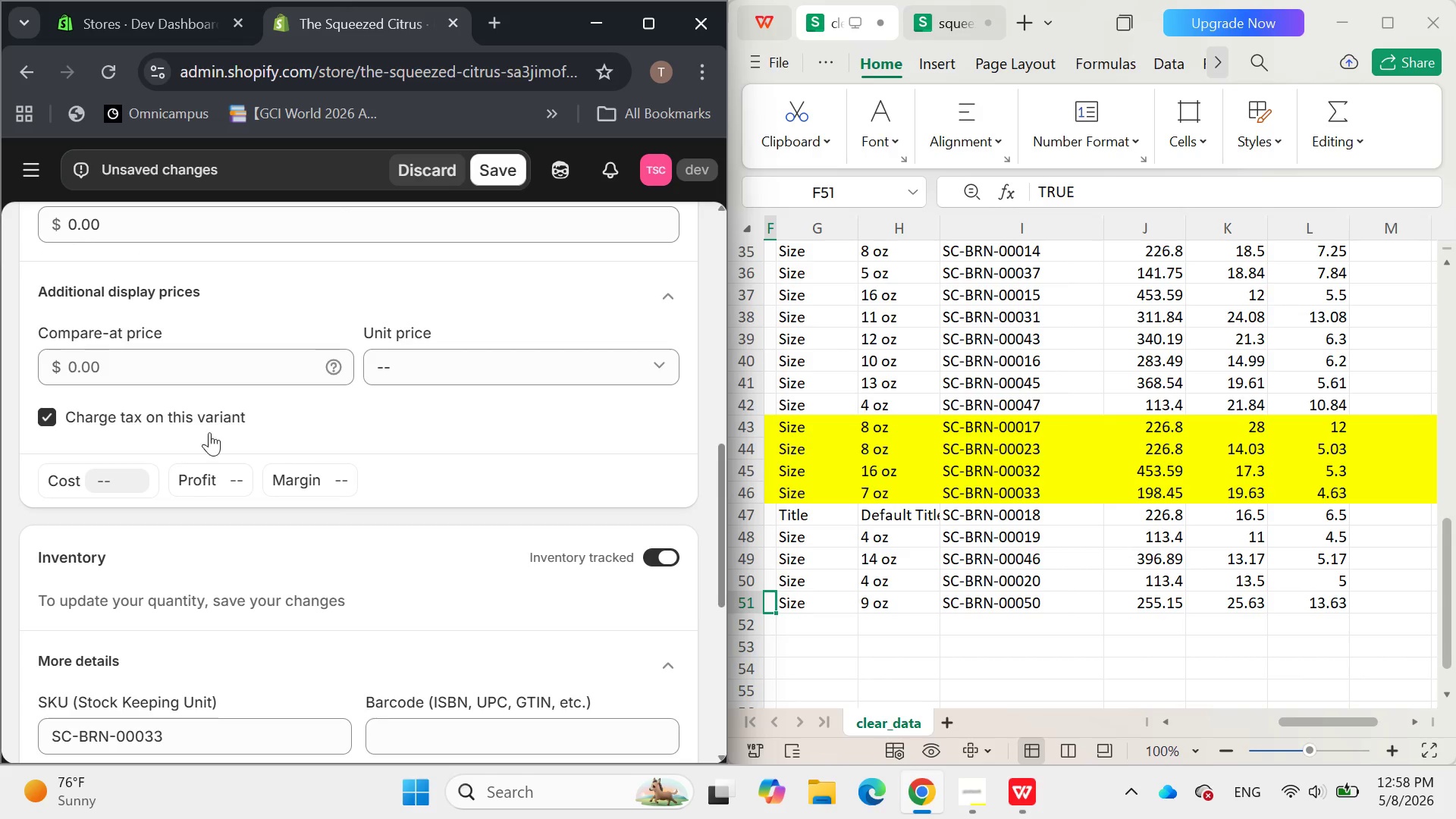 
left_click([105, 469])
 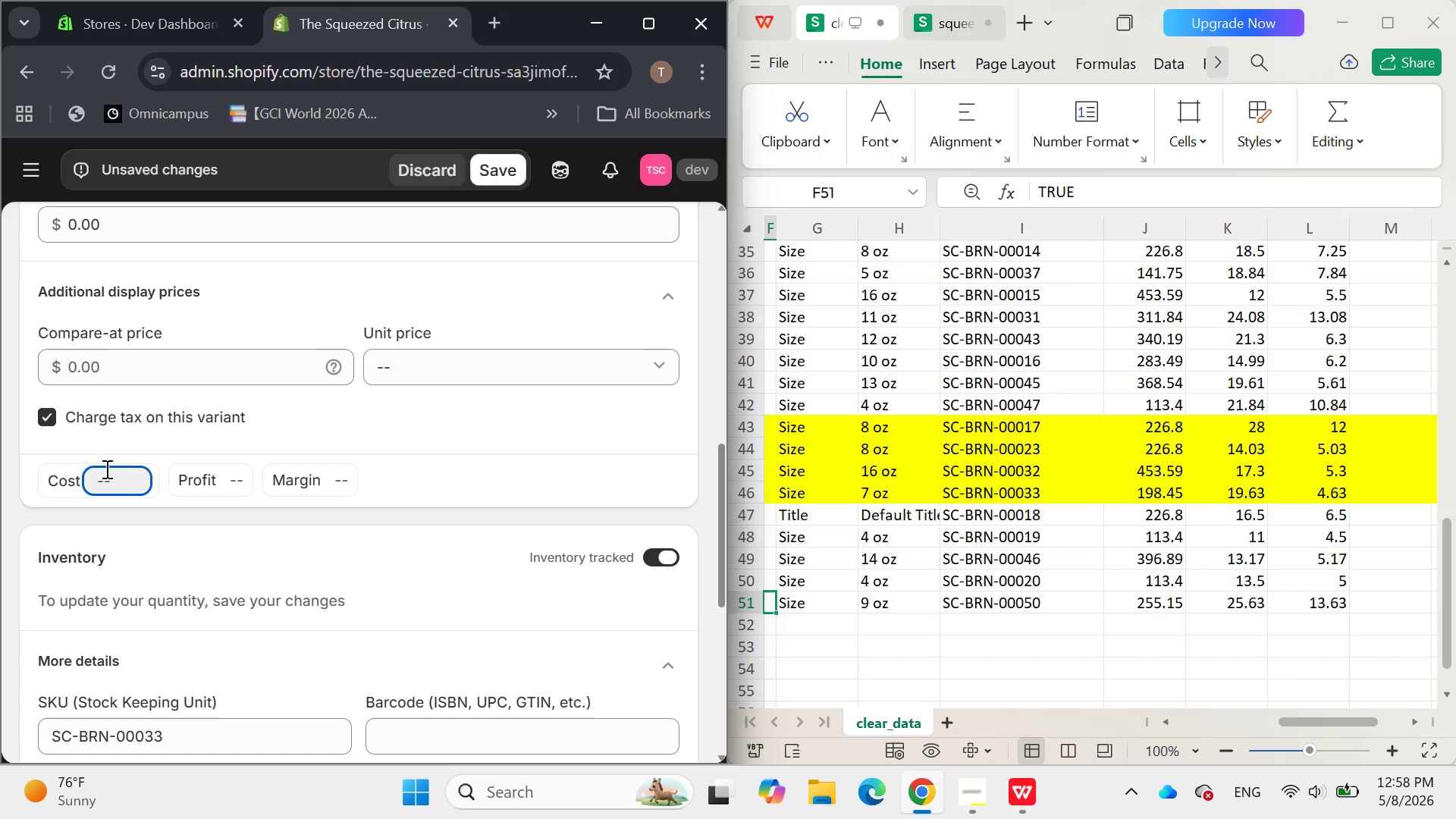 
type(19)
key(Backspace)
key(Backspace)
type(4.63)
 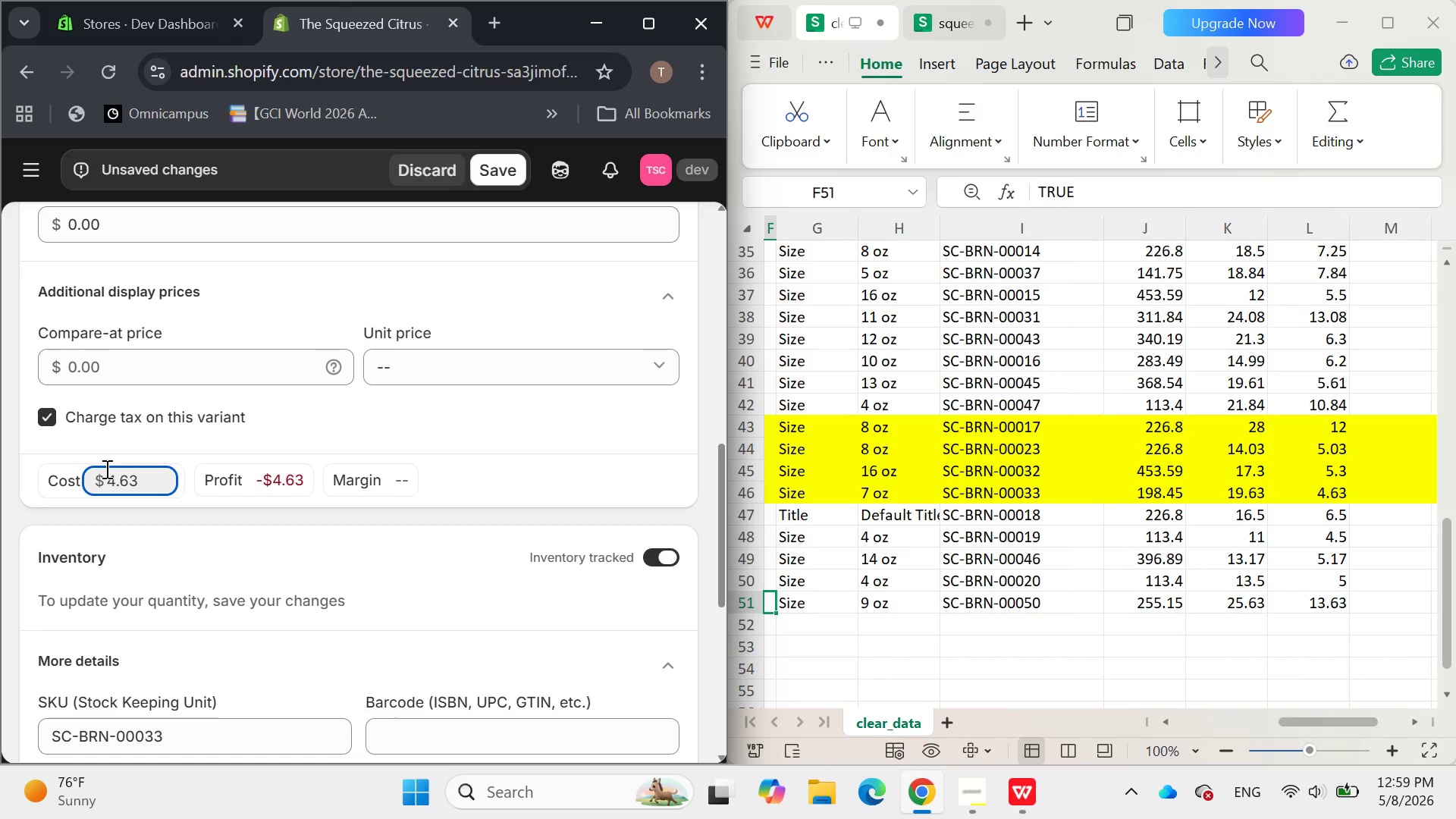 
key(Enter)
 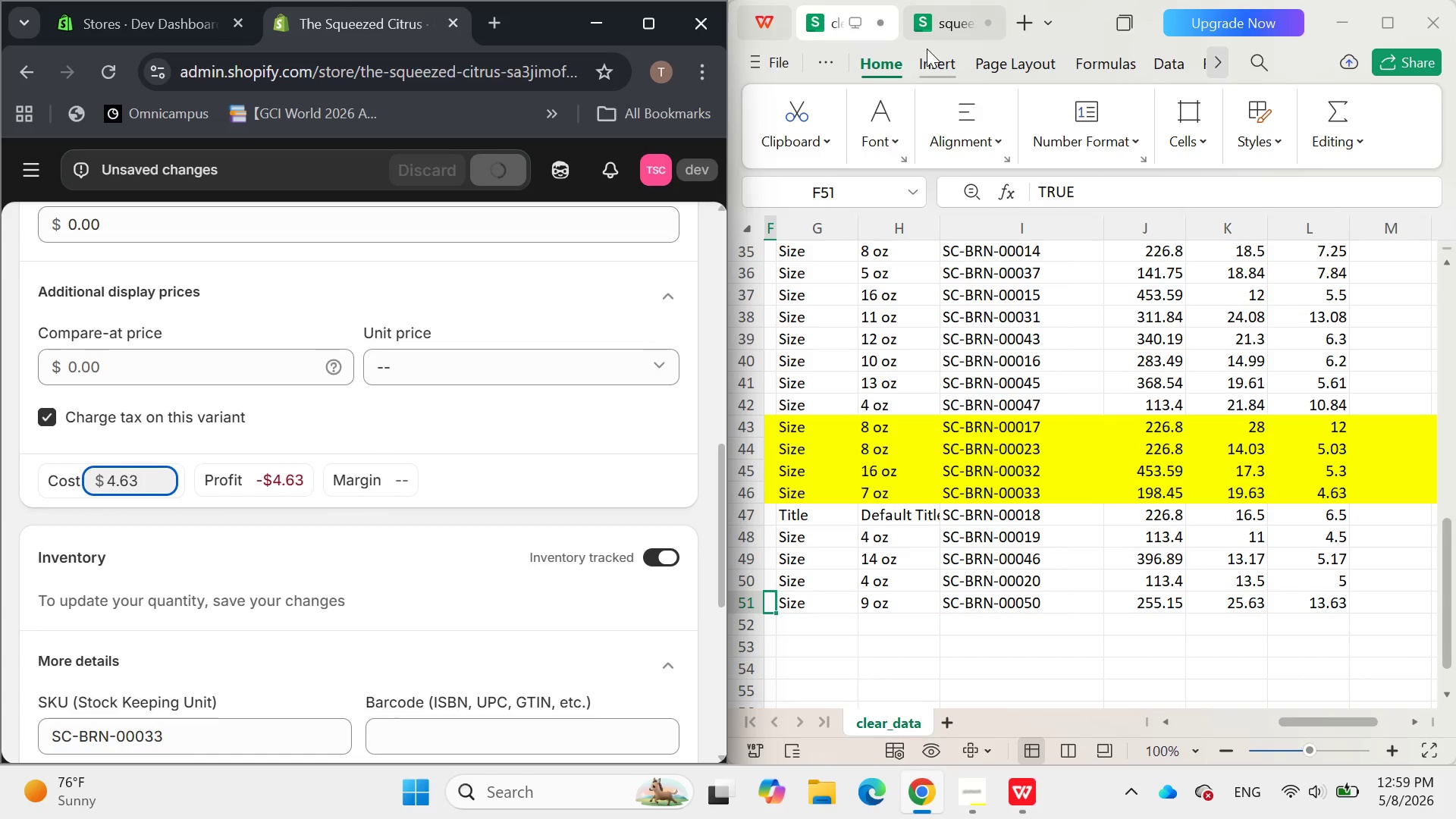 
left_click([963, 16])
 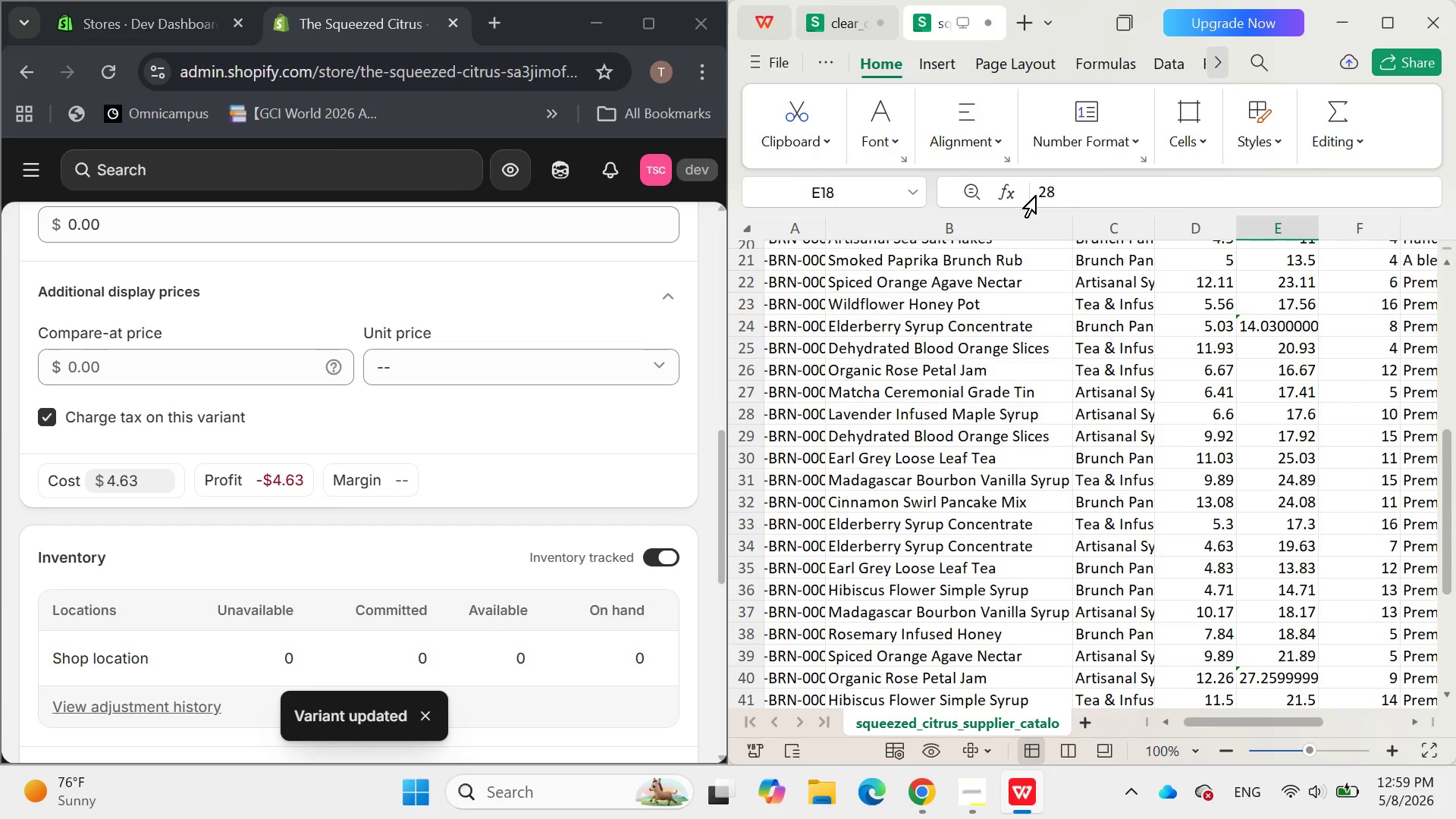 
left_click([846, 0])
 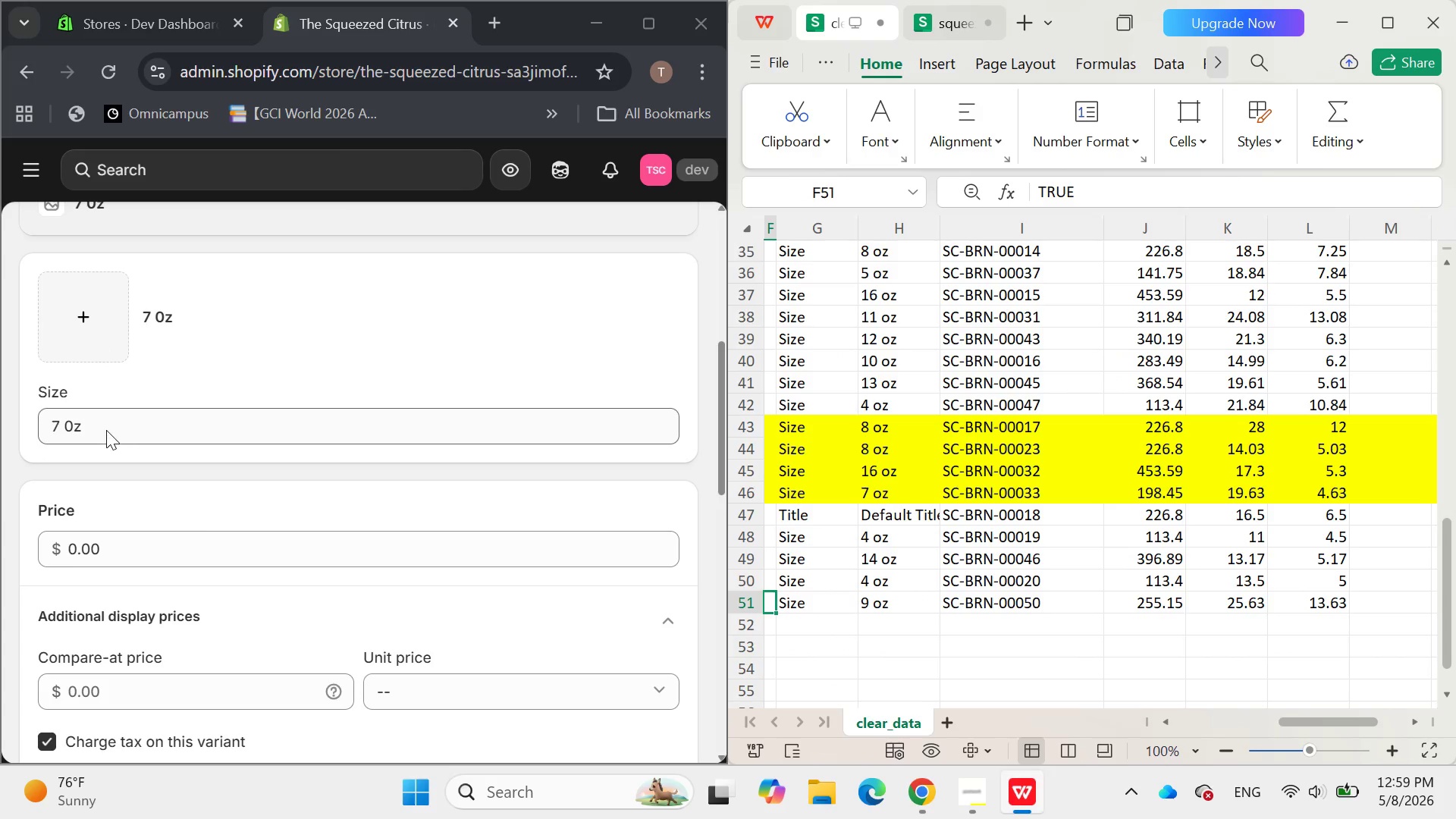 
left_click([96, 554])
 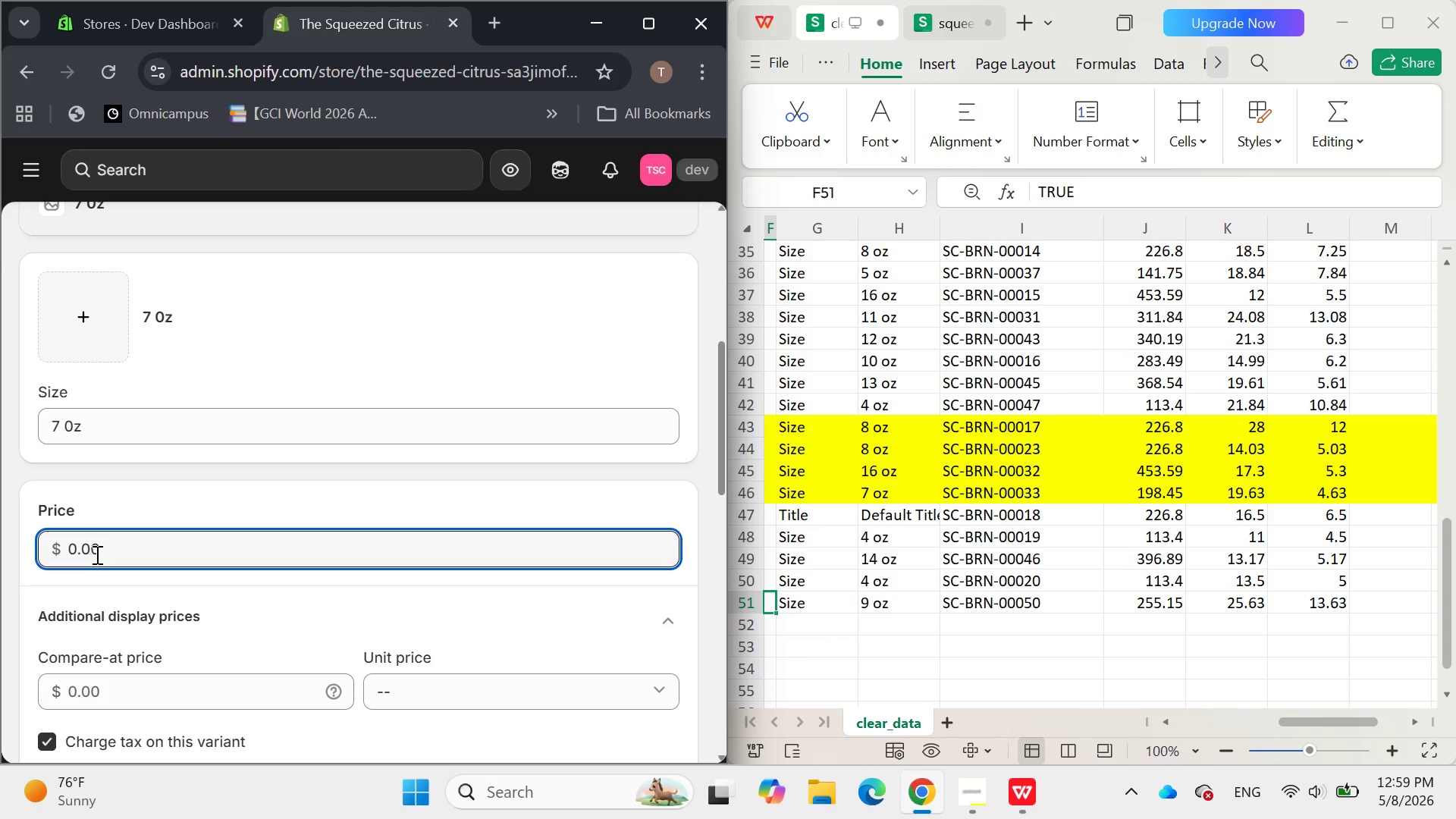 
hold_key(key=Backspace, duration=0.77)
 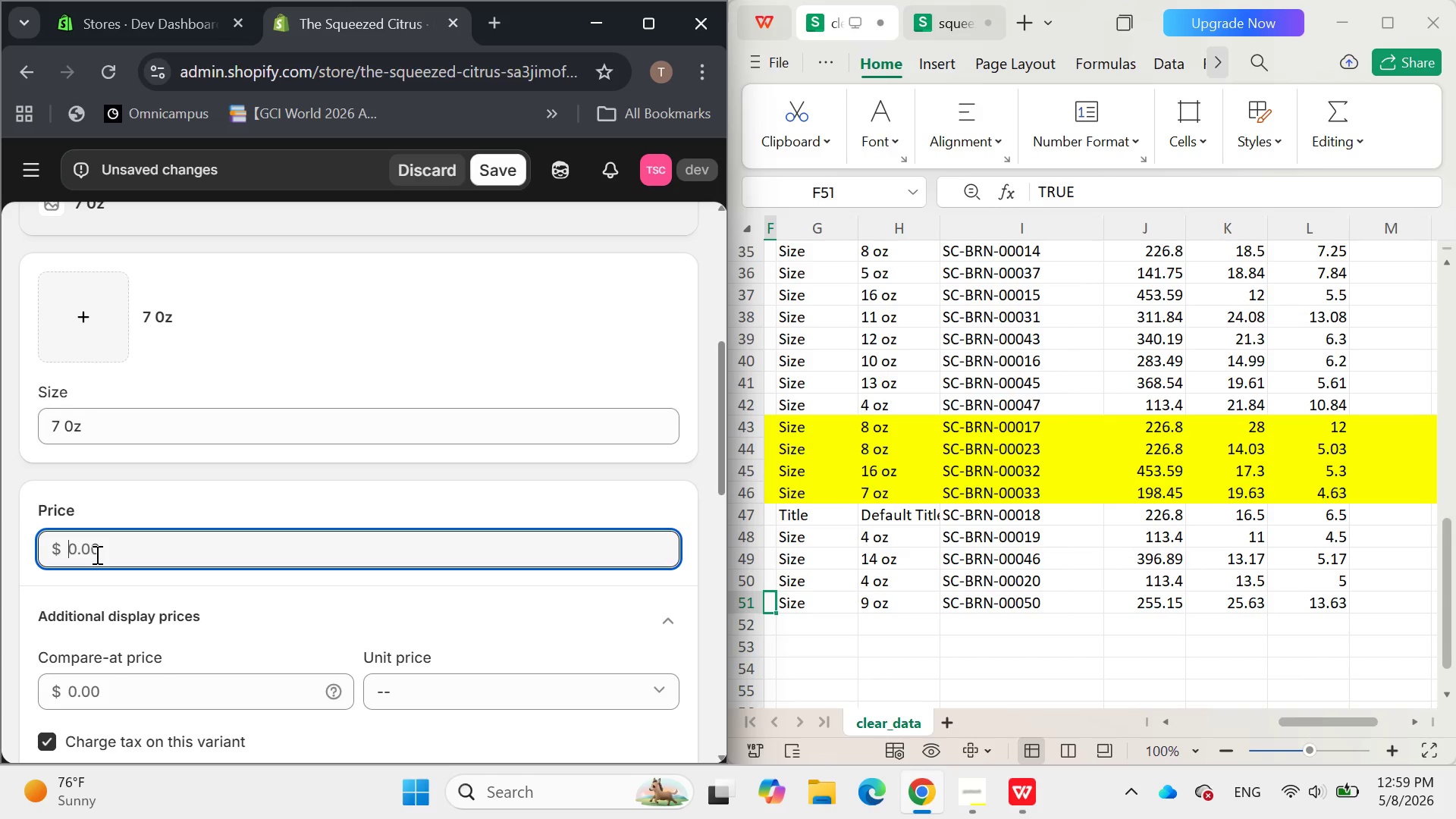 
type(19.63)
 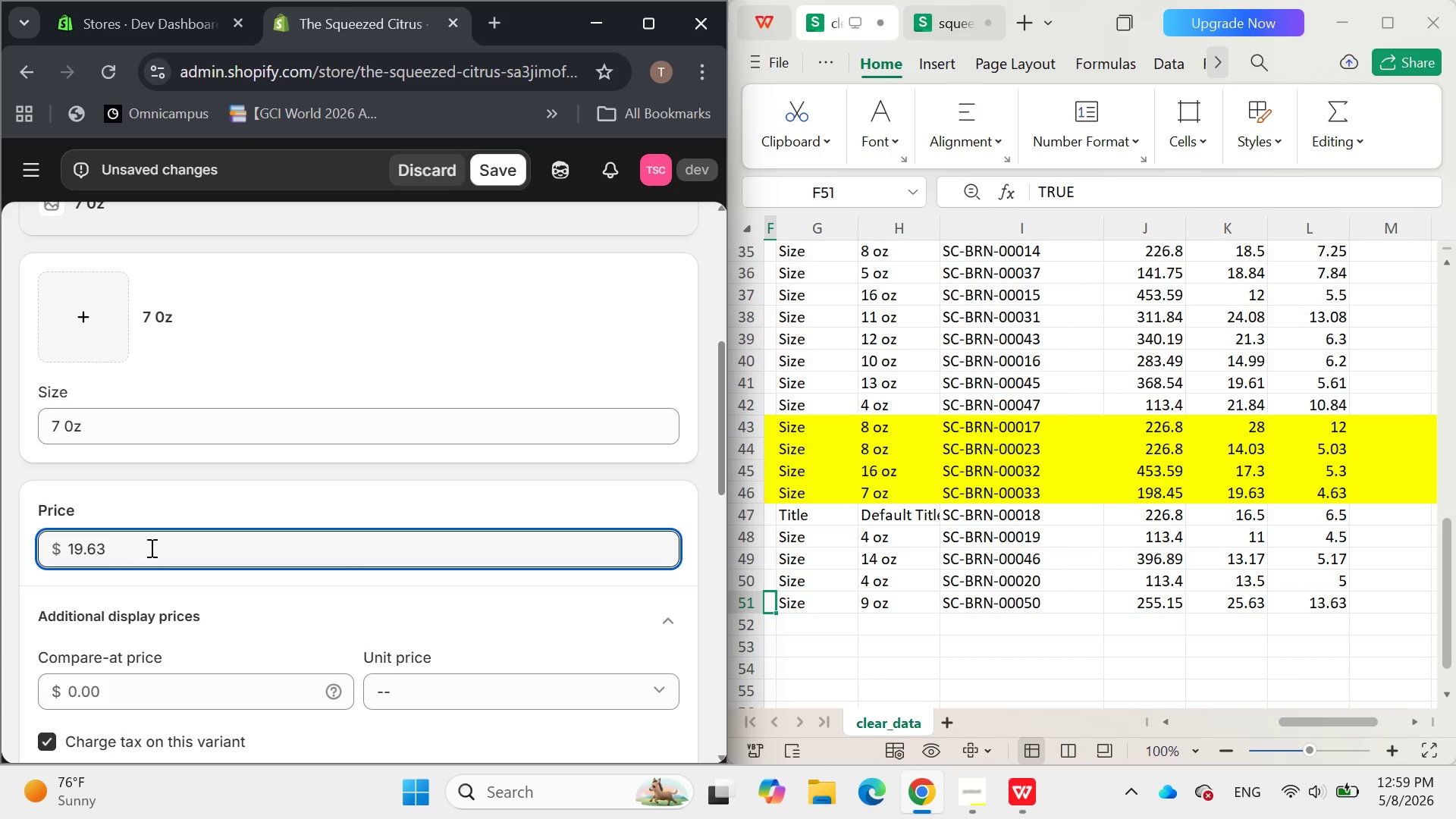 
left_click([335, 500])
 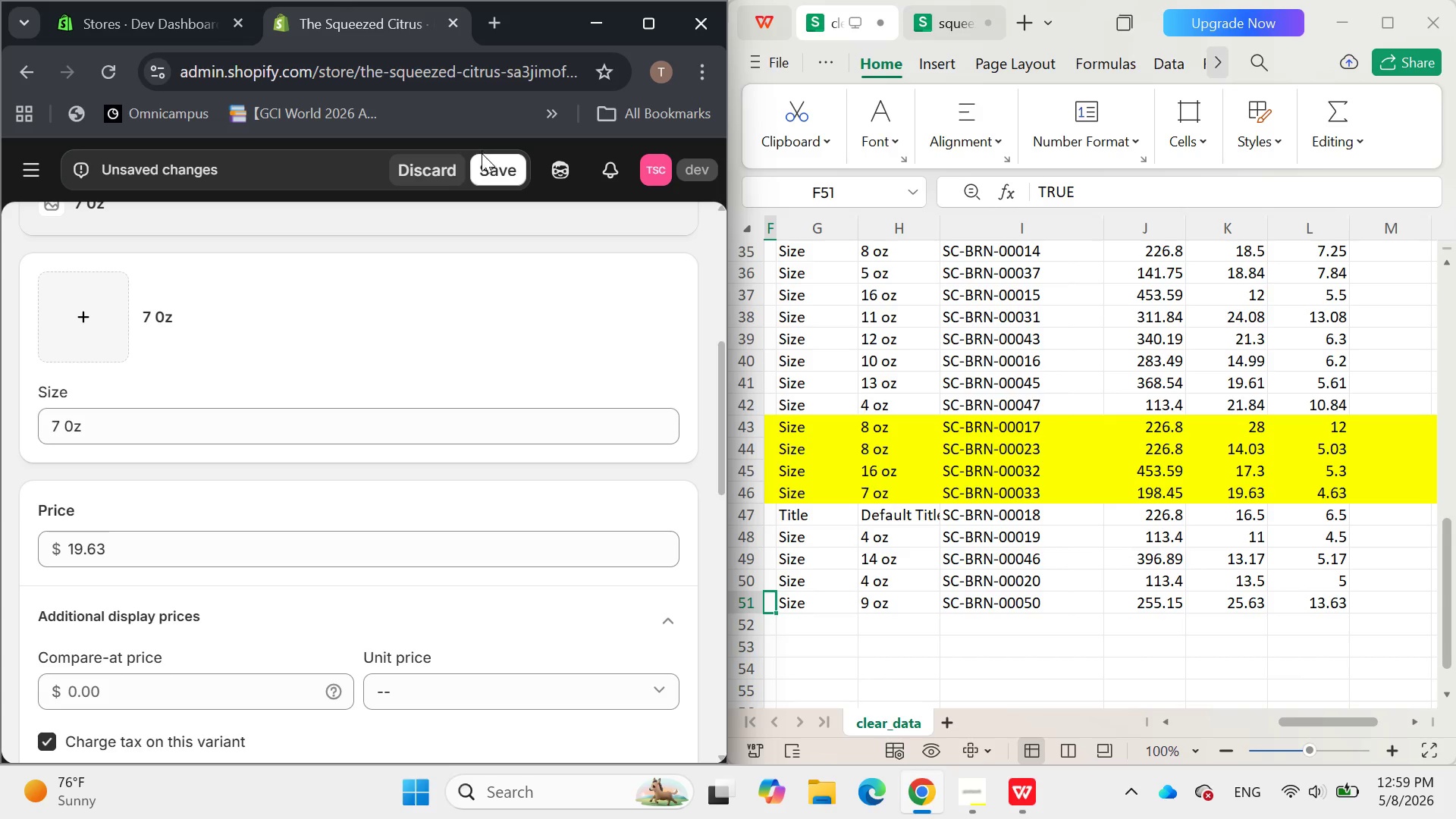 
left_click([487, 166])
 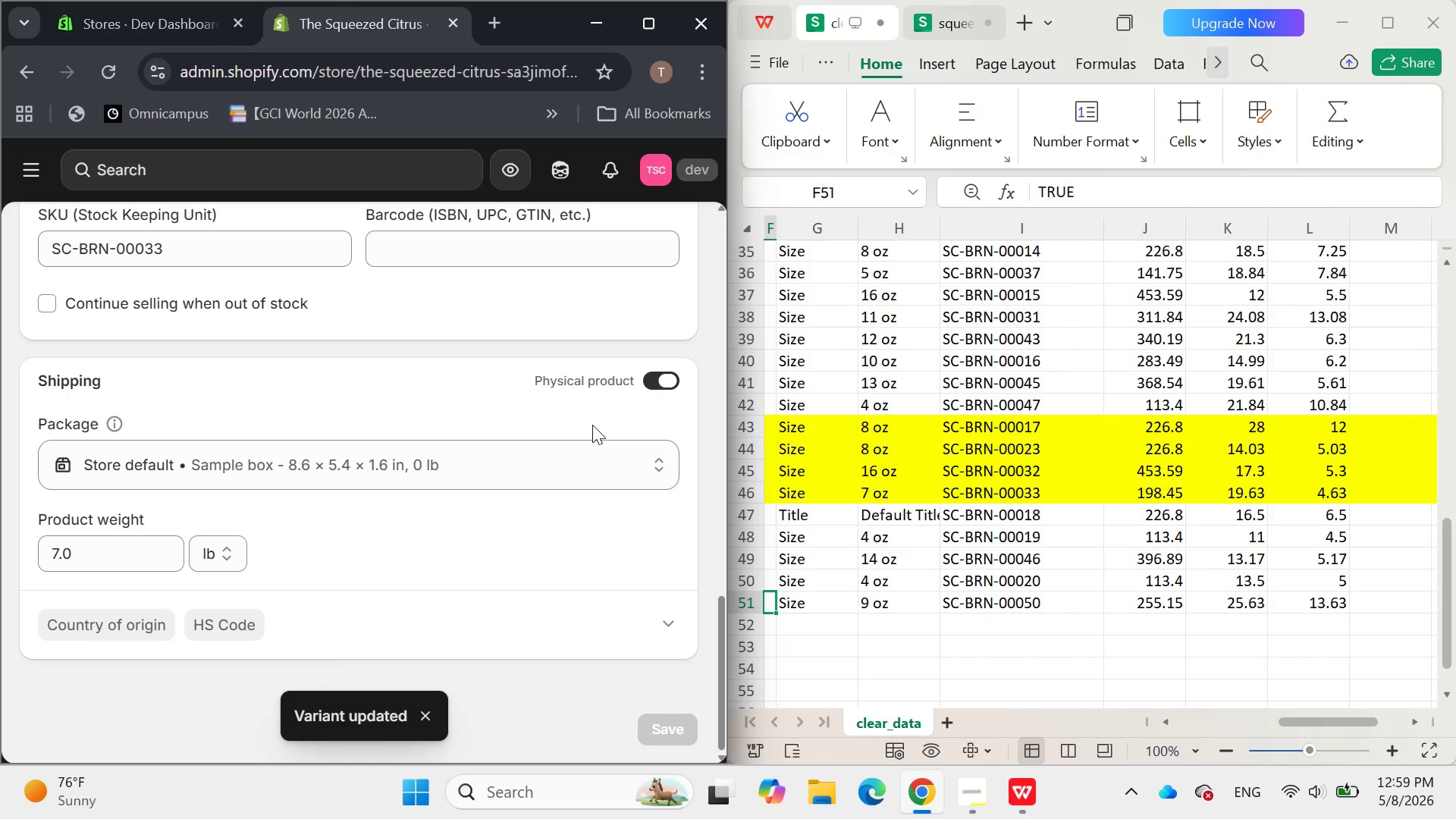 
wait(9.86)
 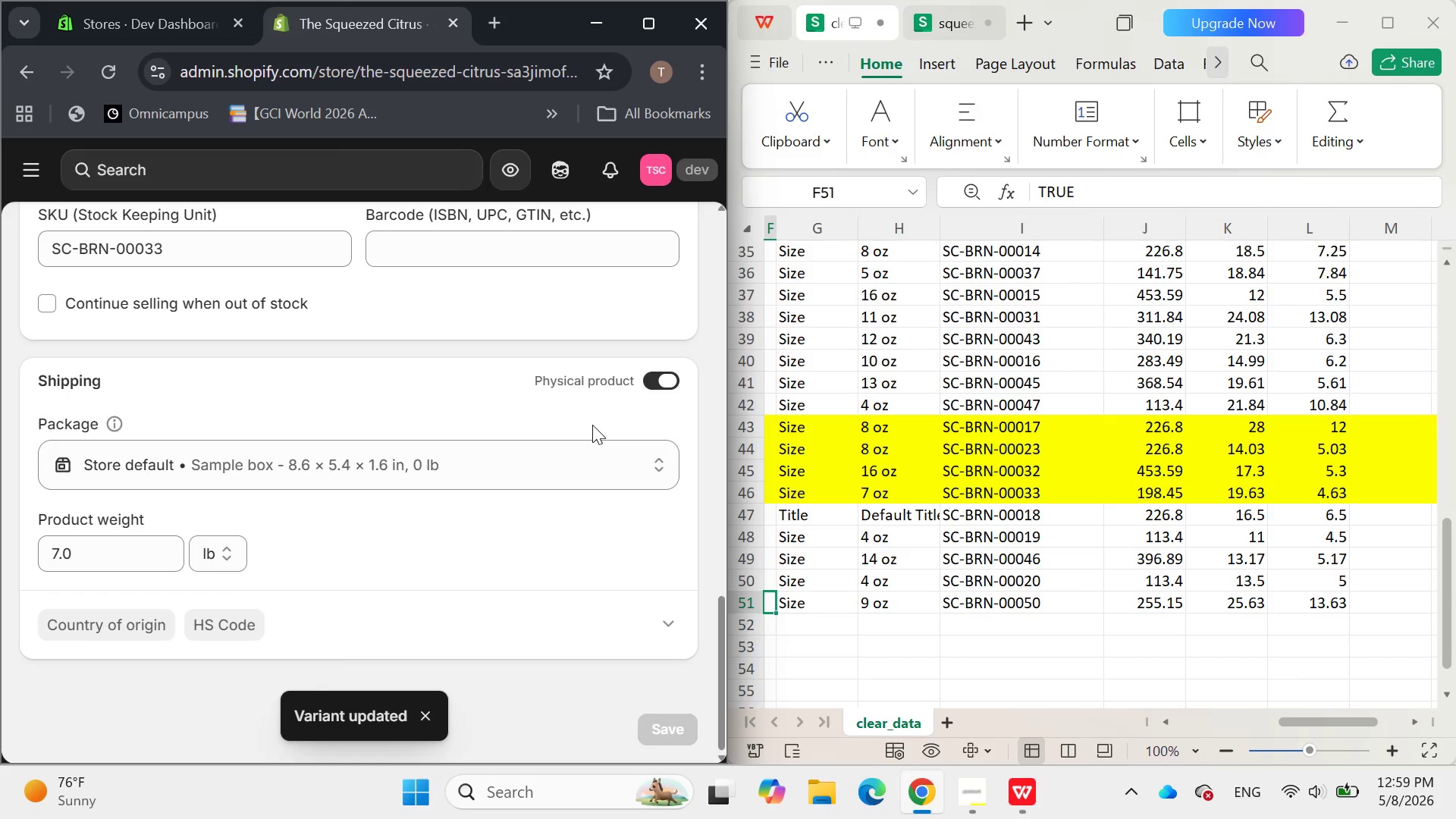 
left_click([39, 236])
 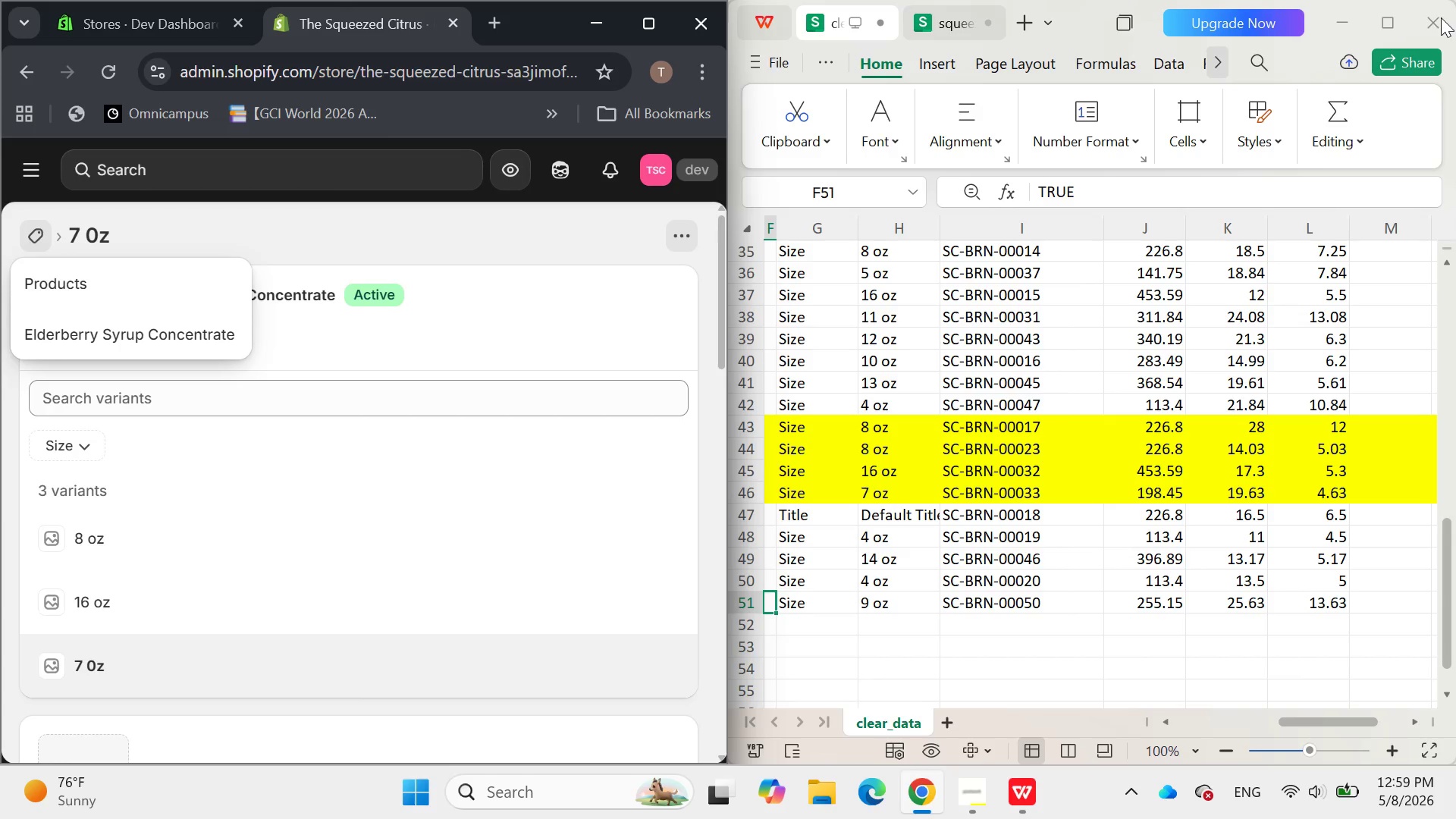 
wait(6.34)
 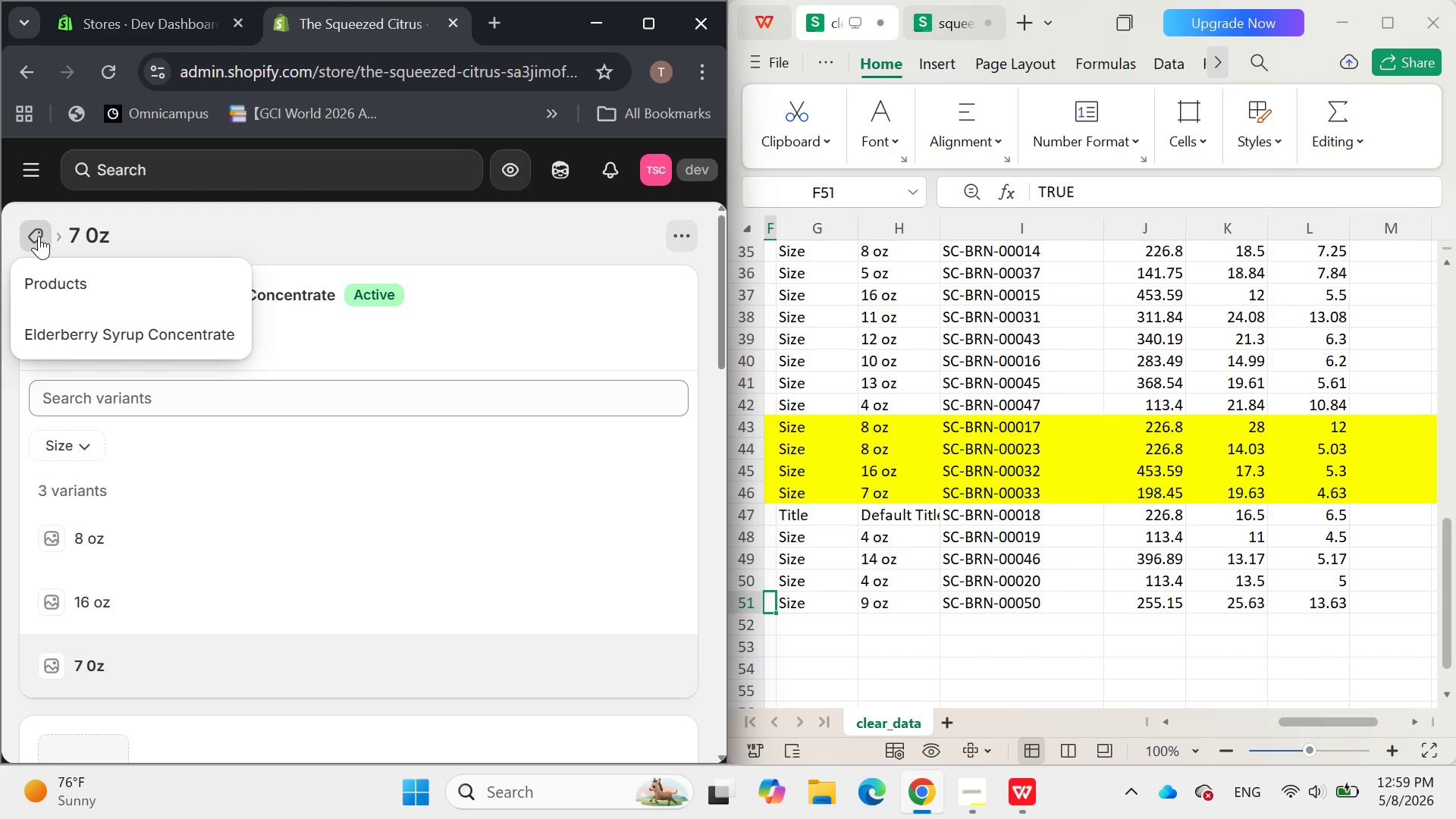 
left_click([651, 25])
 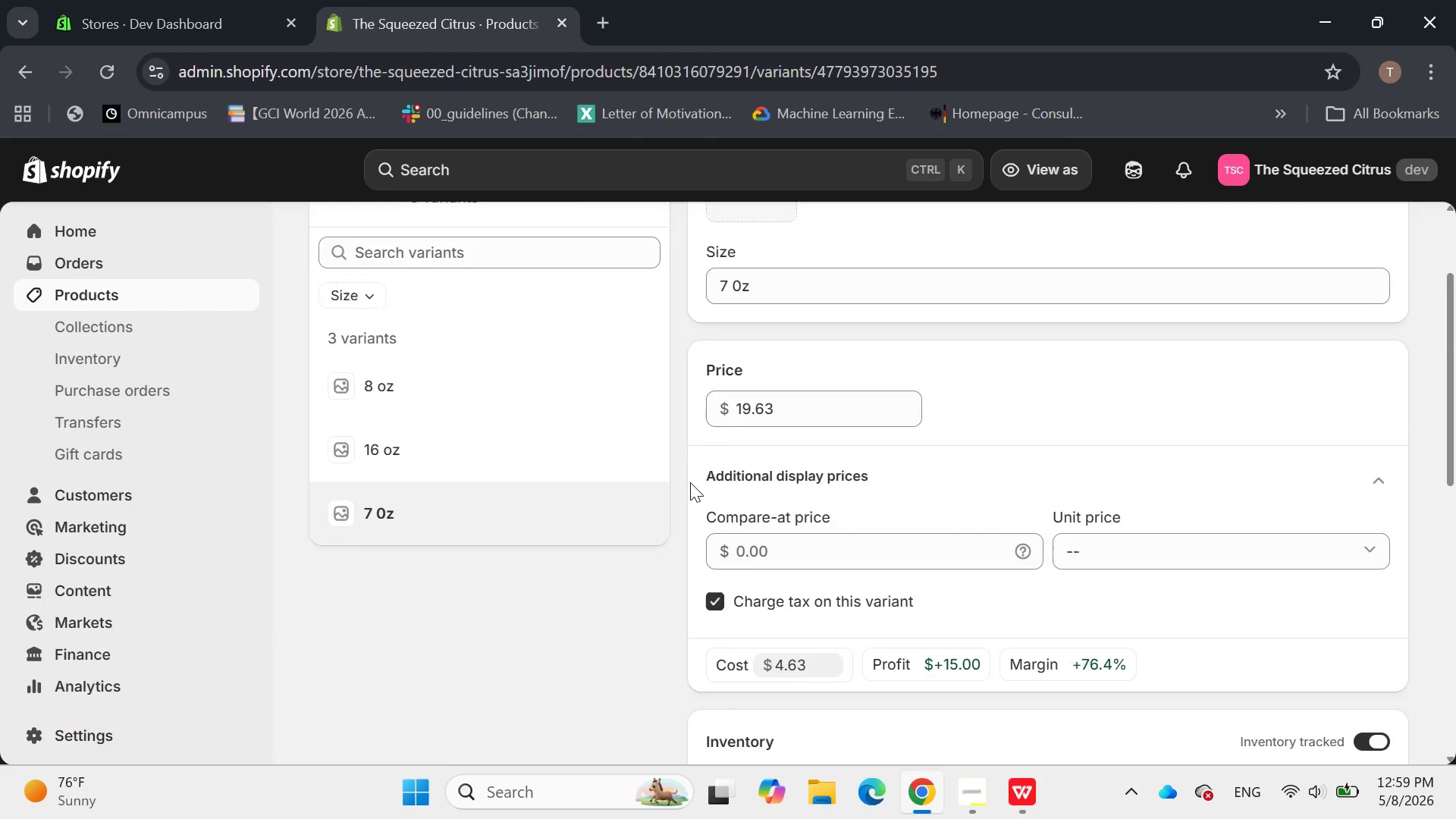 
left_click([404, 239])
 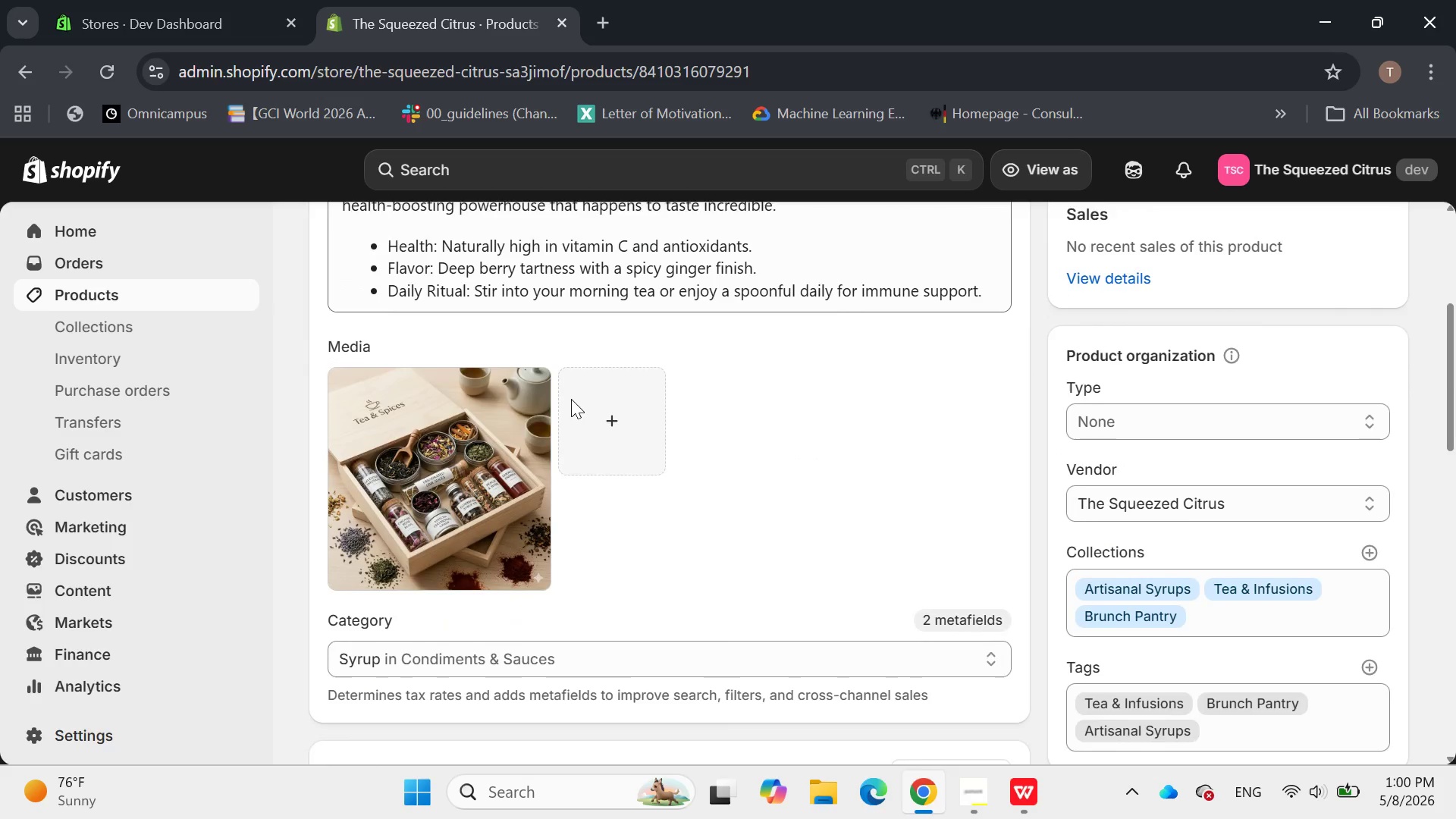 
wait(19.25)
 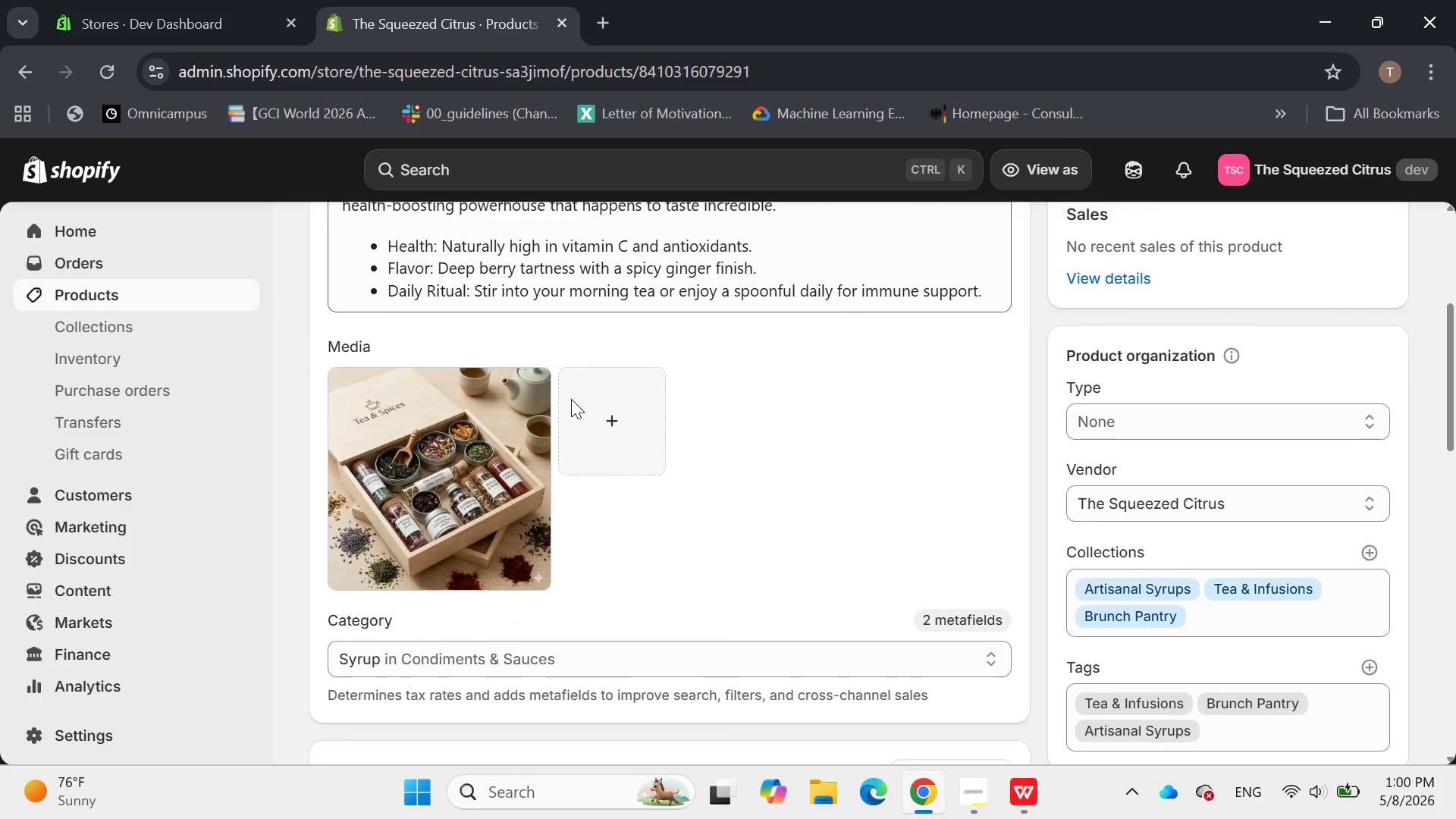 
left_click([325, 231])
 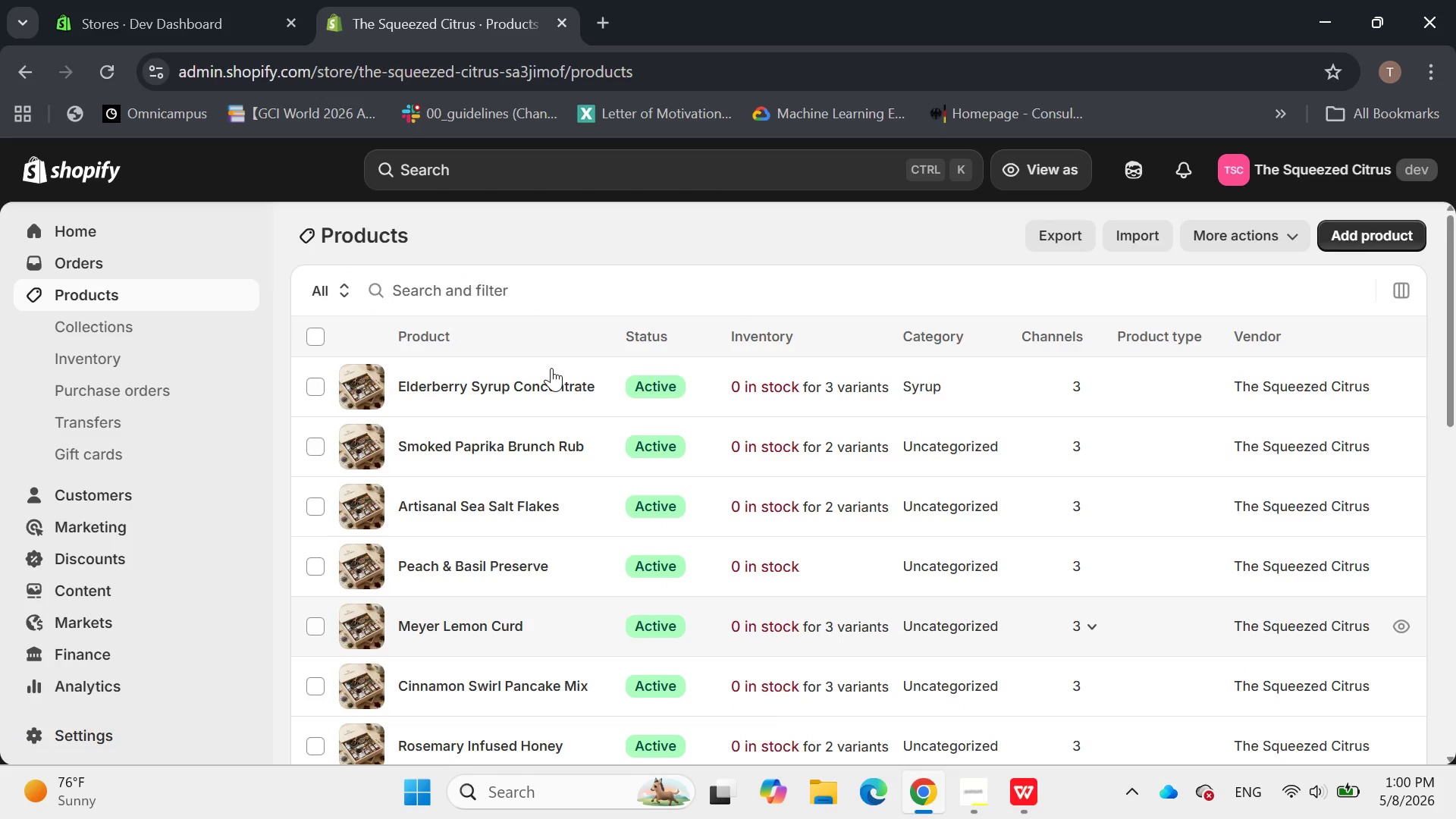 
wait(15.45)
 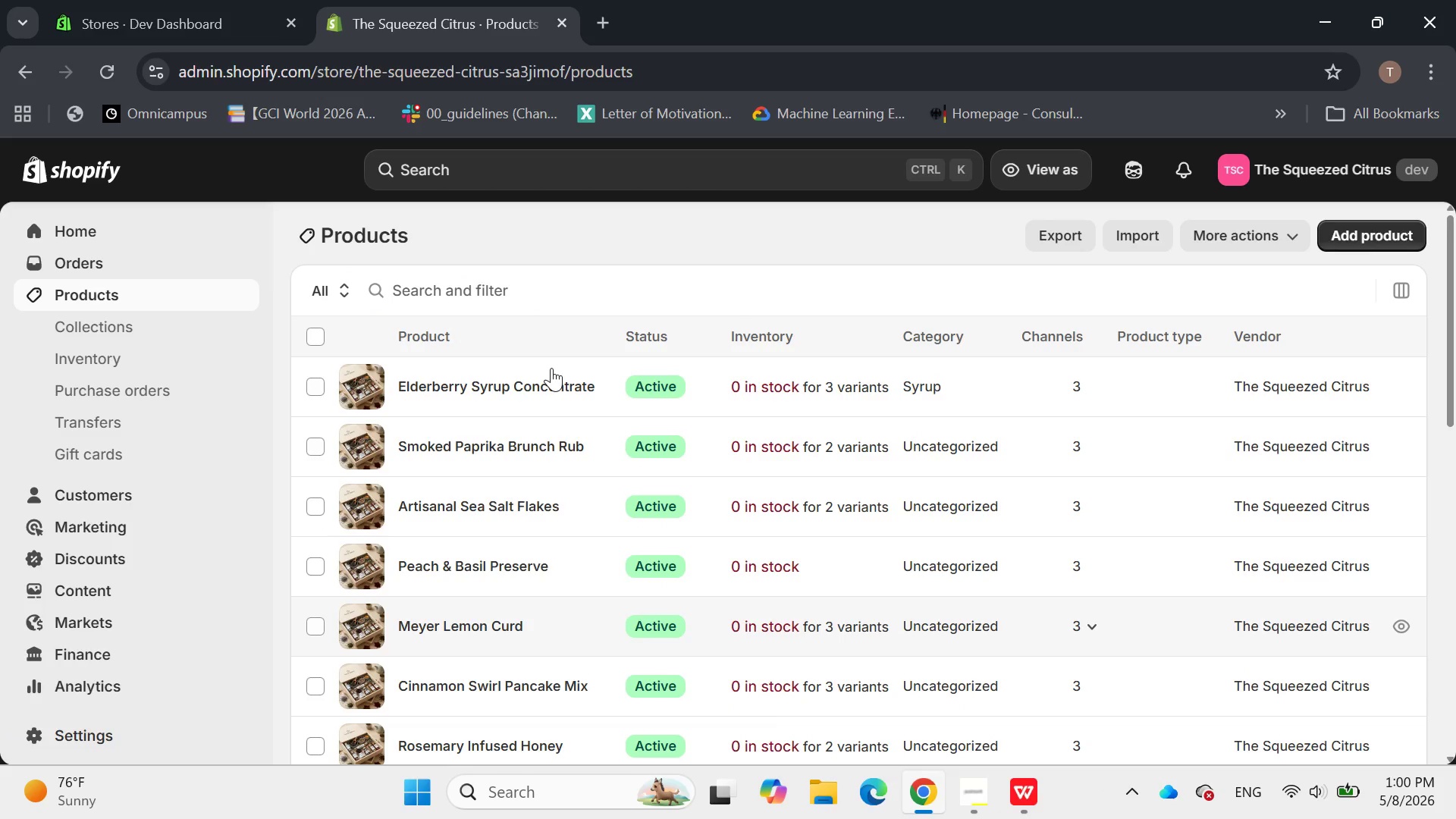 
double_click([519, 388])
 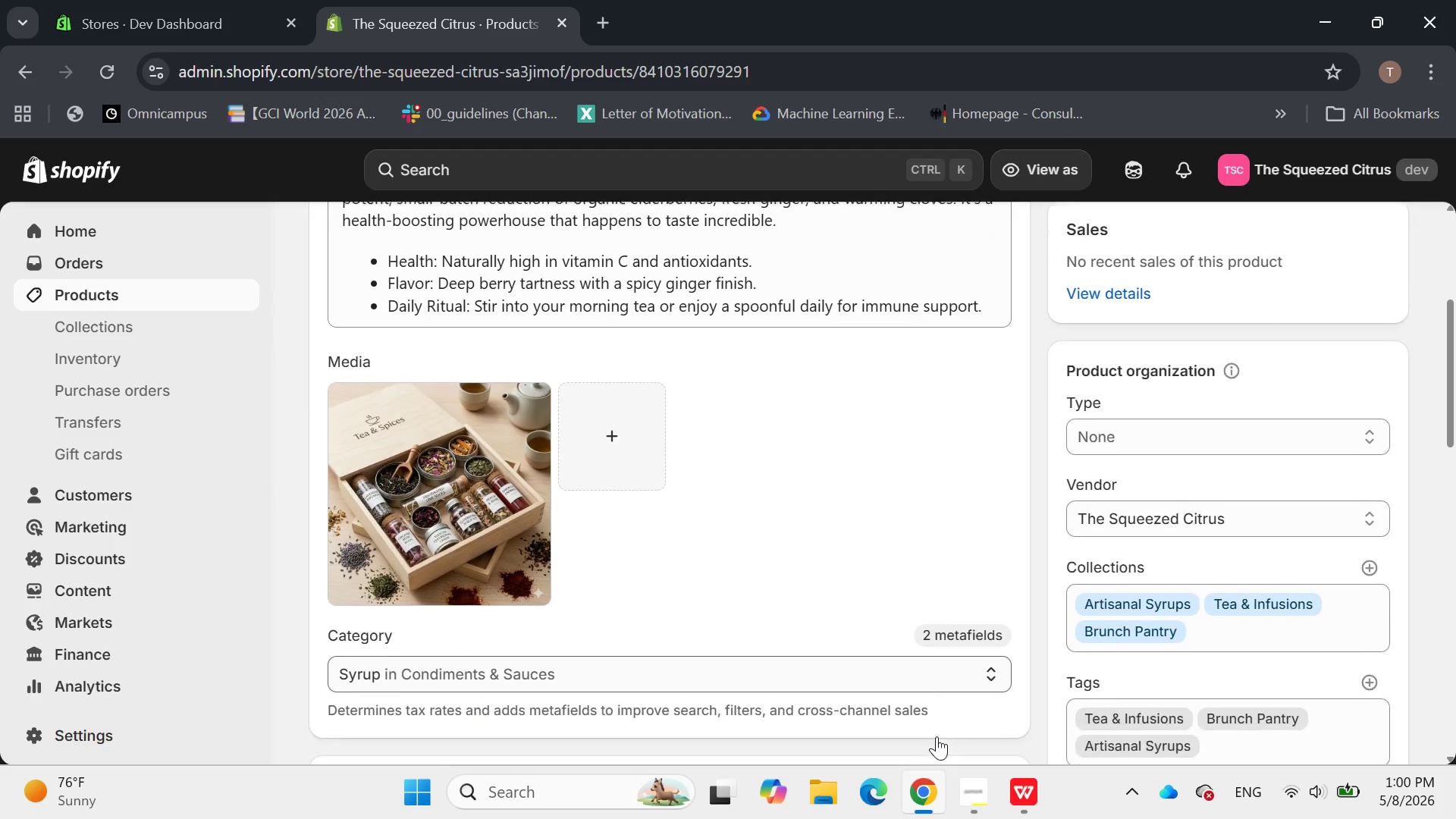 
wait(8.91)
 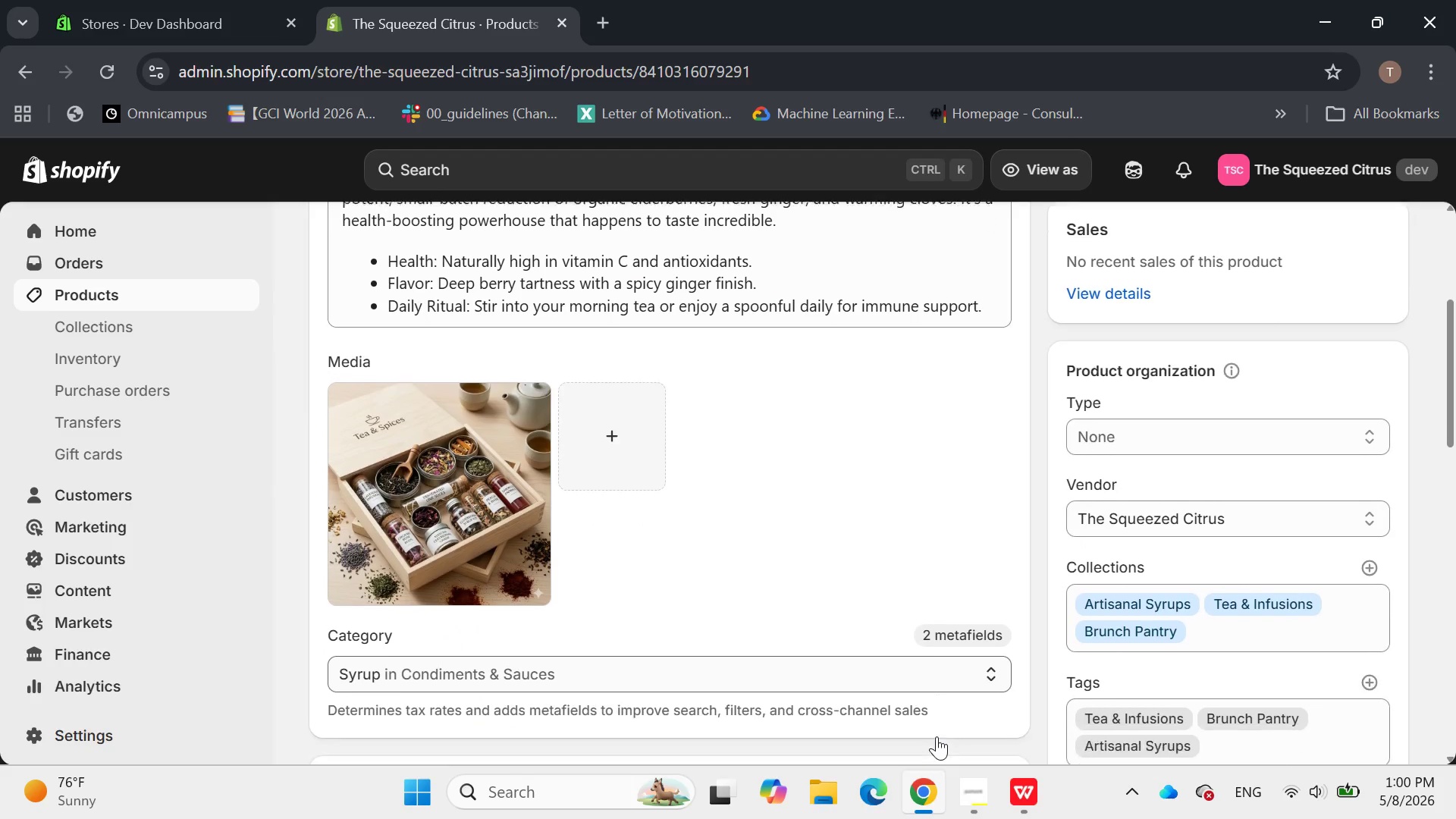 
left_click([323, 240])
 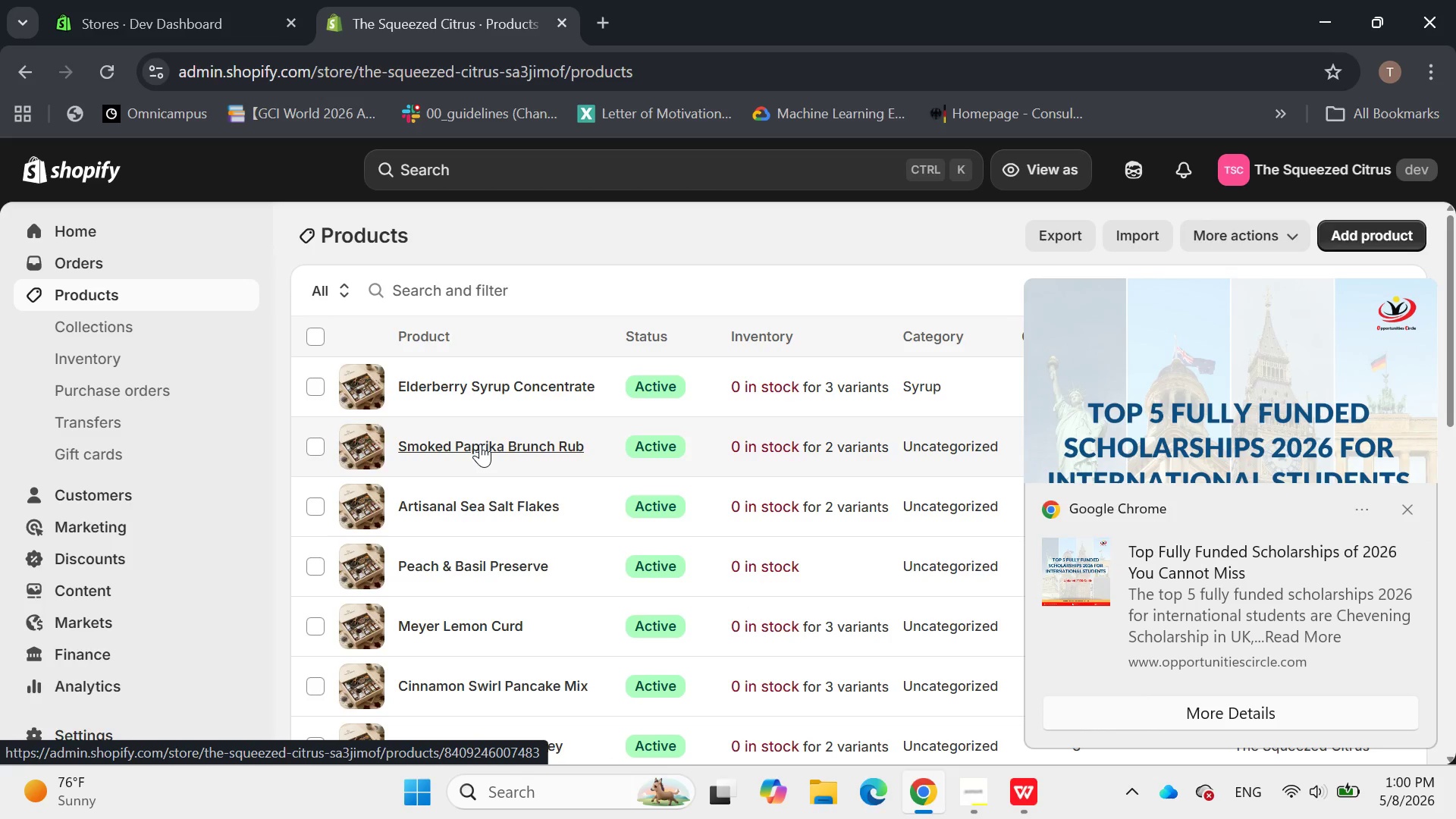 
wait(5.92)
 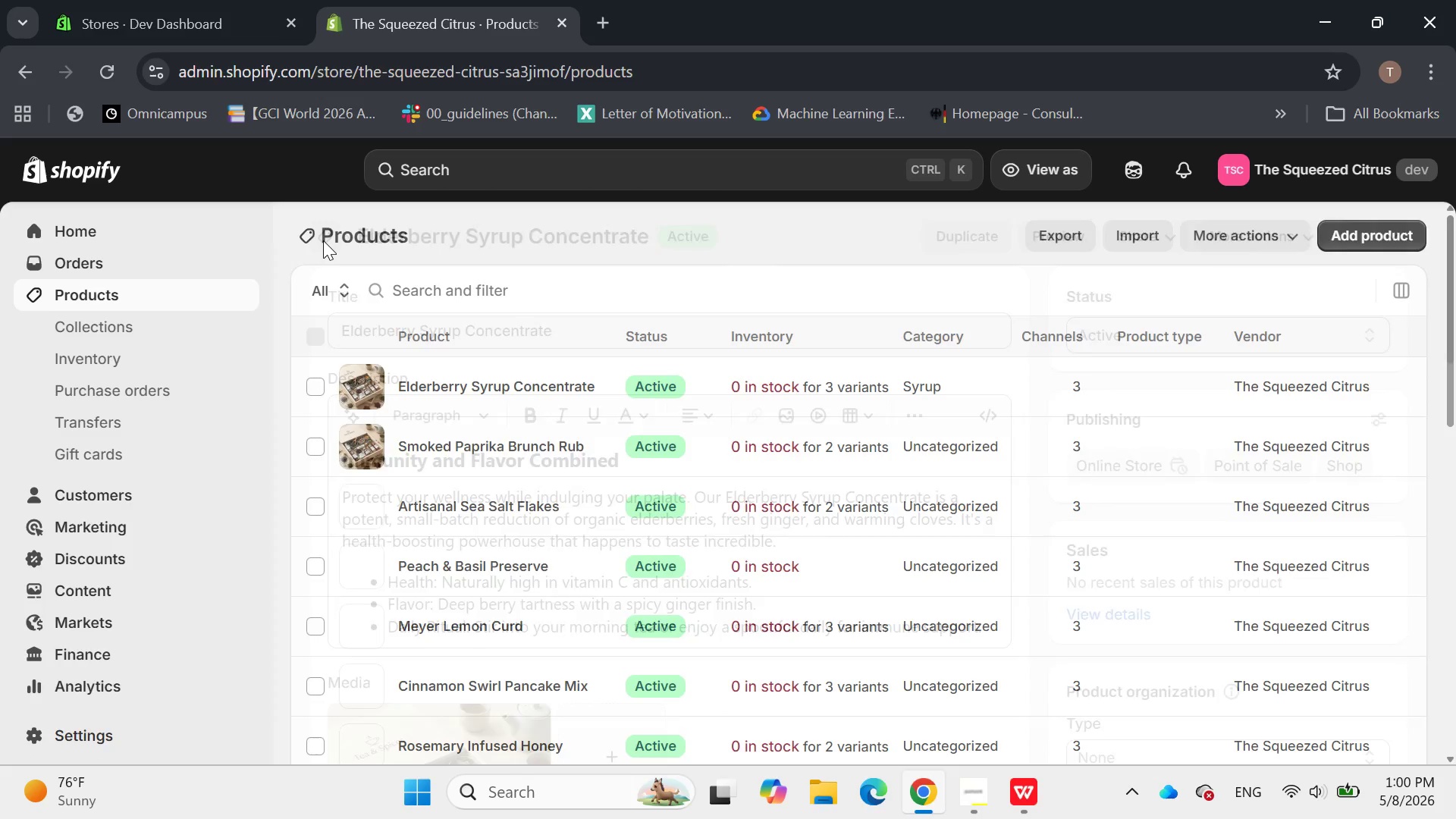 
left_click([480, 444])
 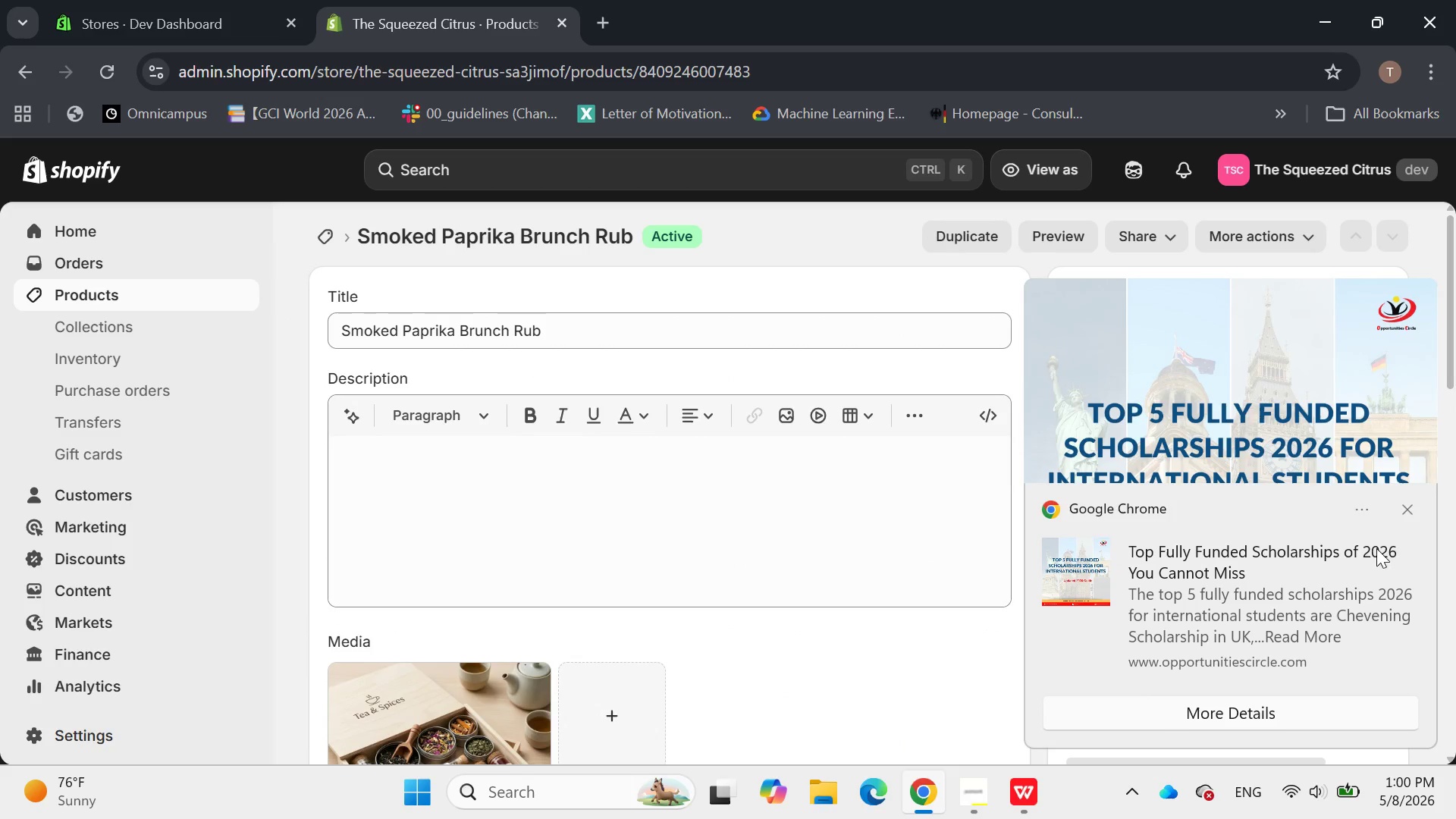 
left_click([1407, 509])
 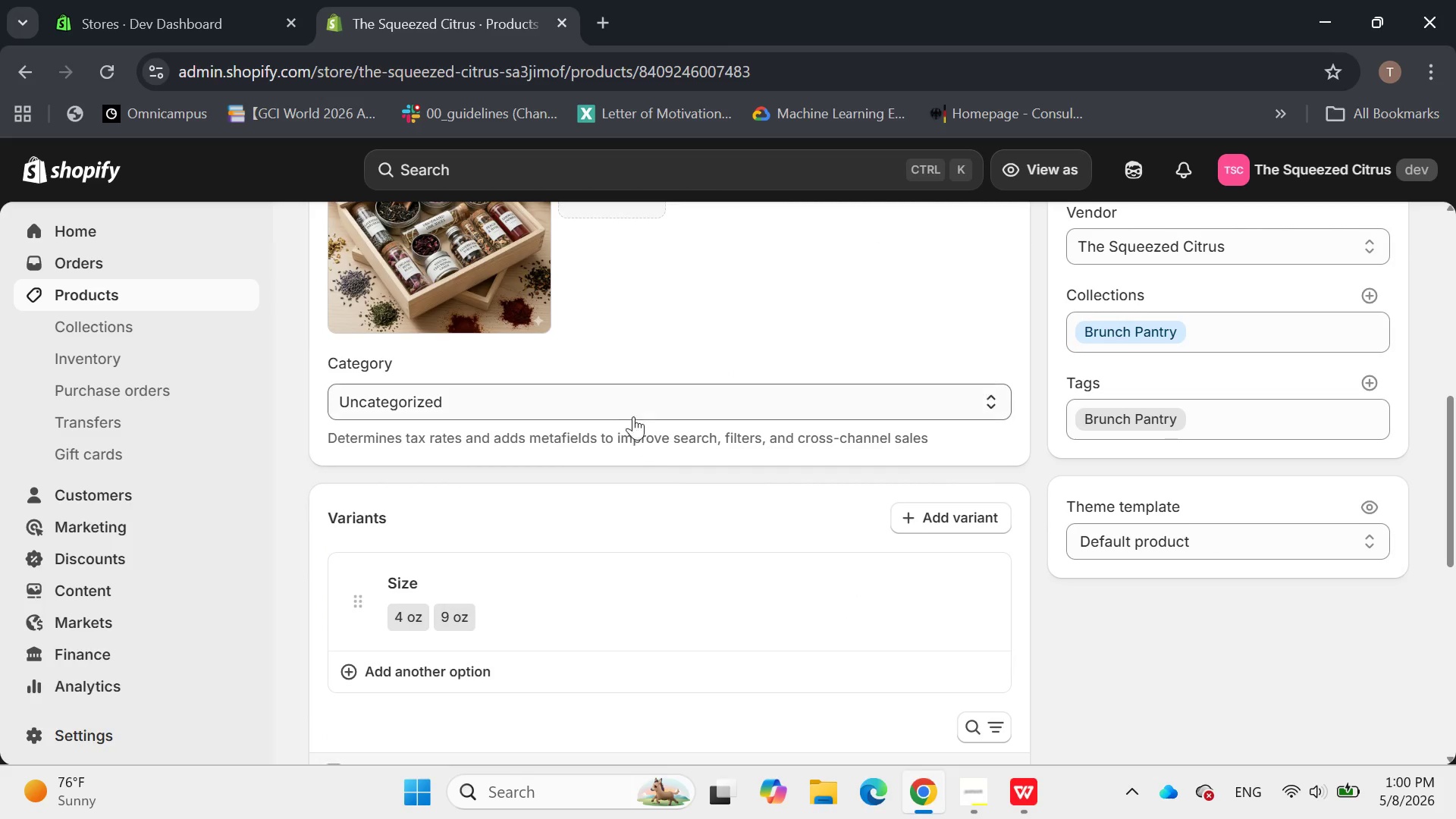 
left_click([629, 397])
 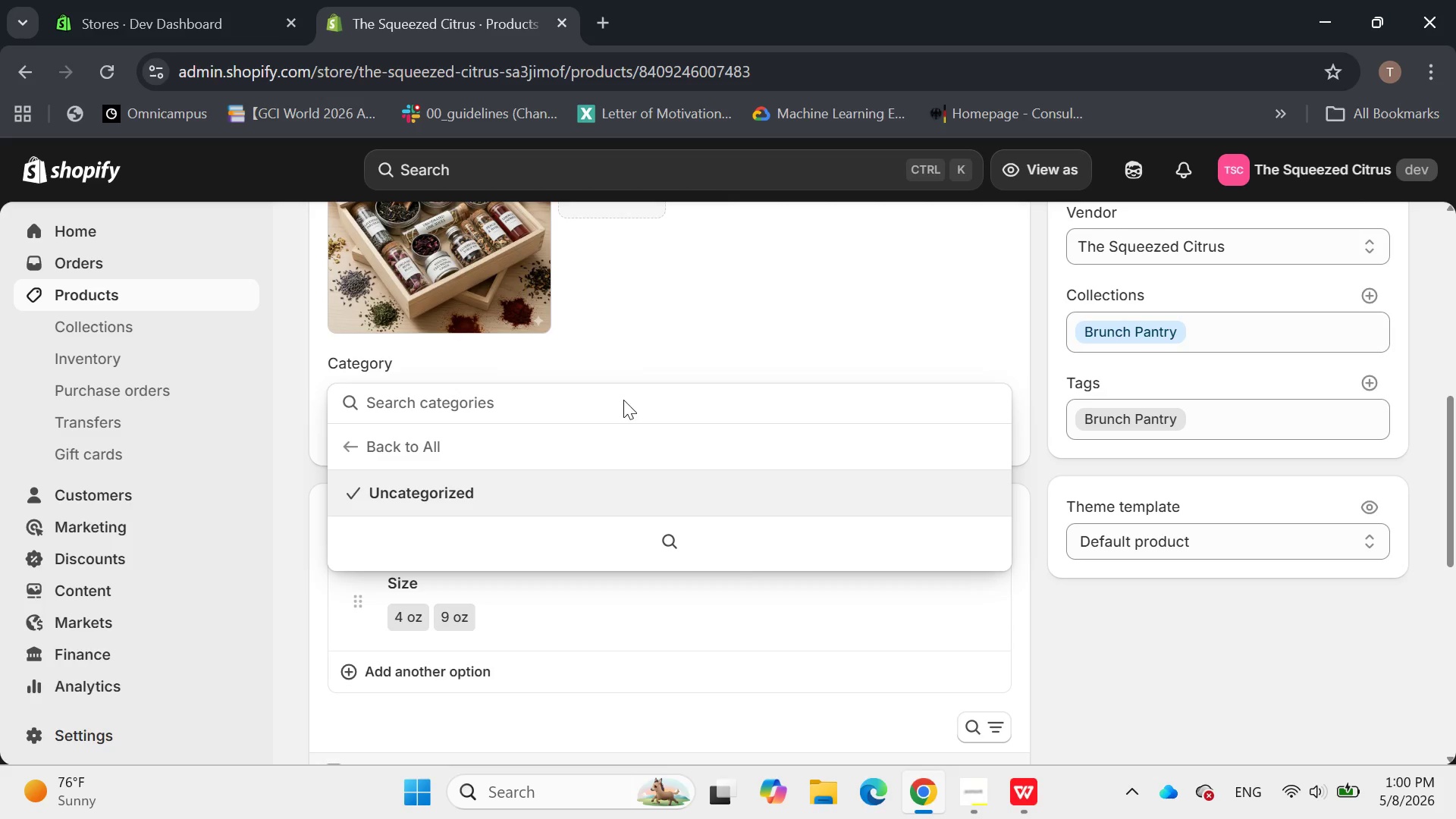 
left_click([597, 403])
 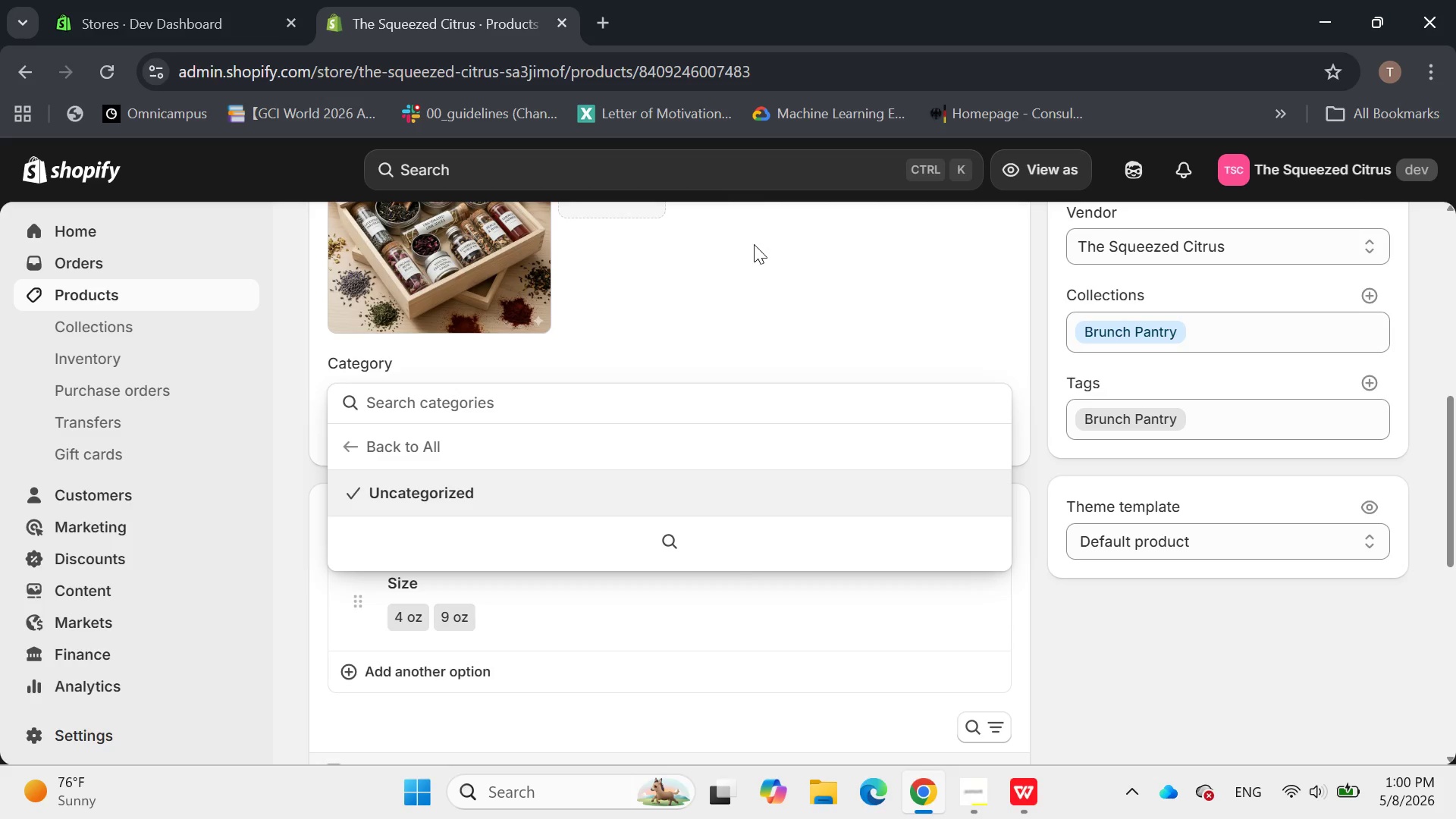 
left_click([754, 244])
 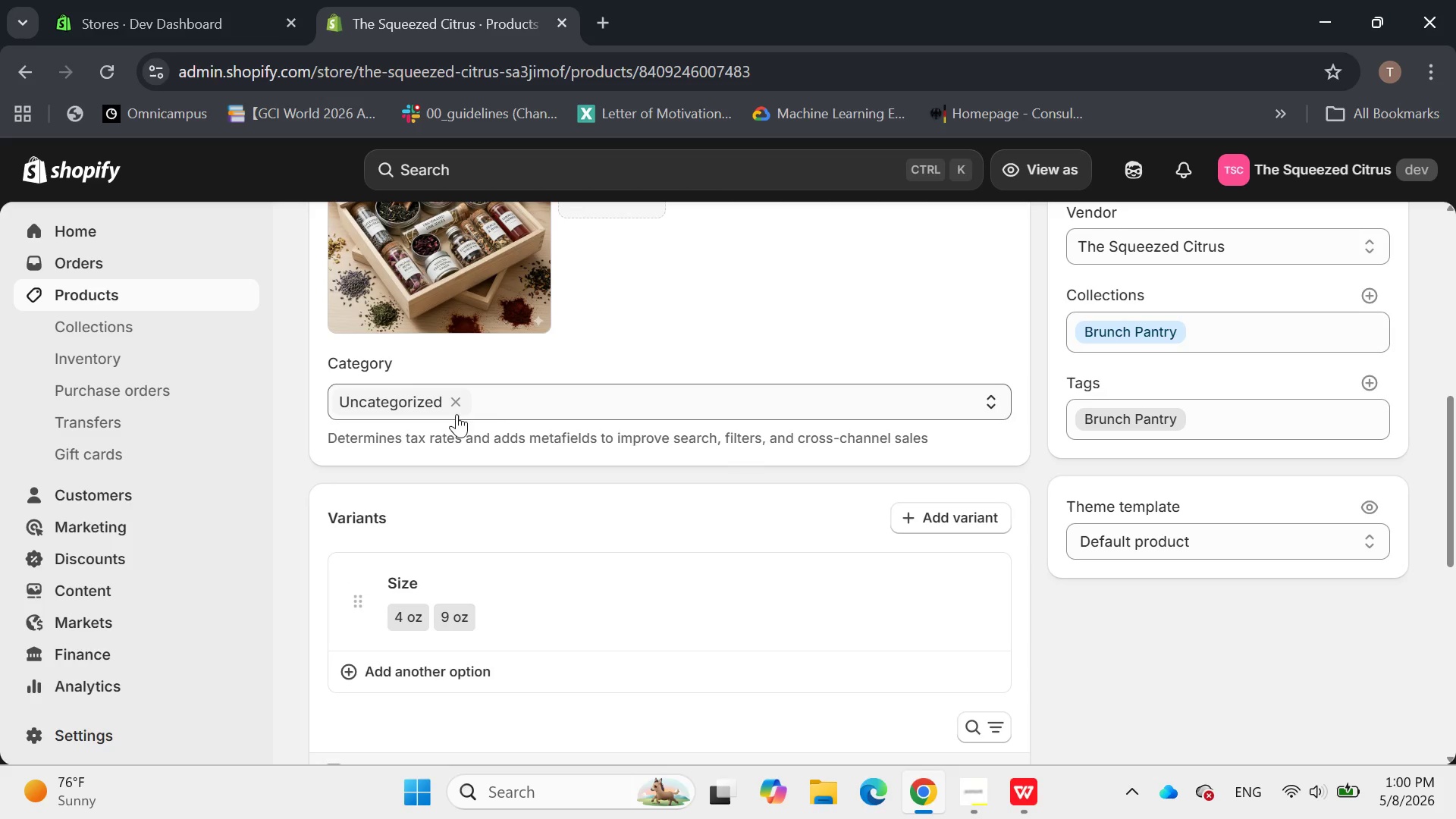 
left_click([455, 400])
 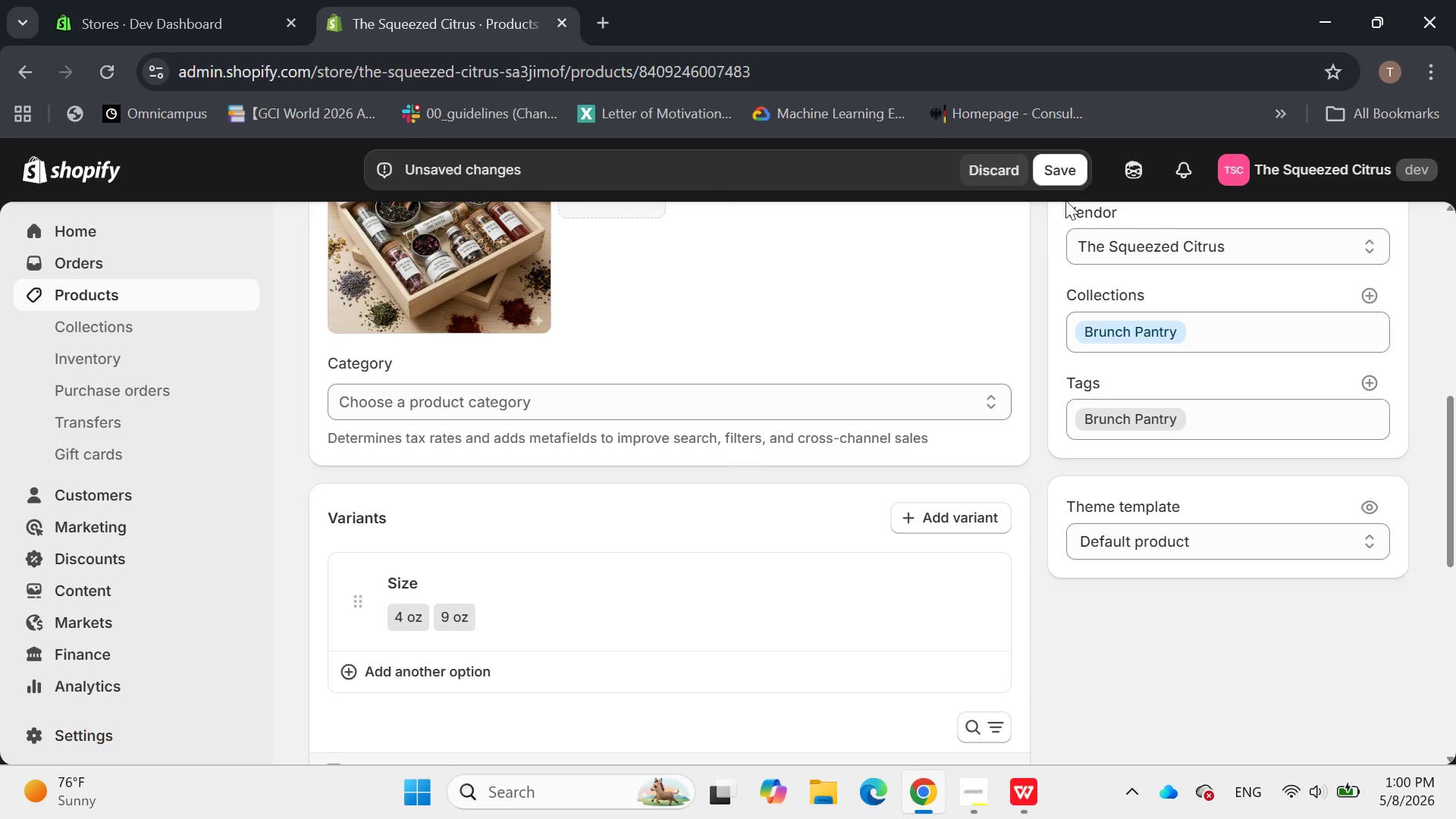 
left_click([1065, 171])
 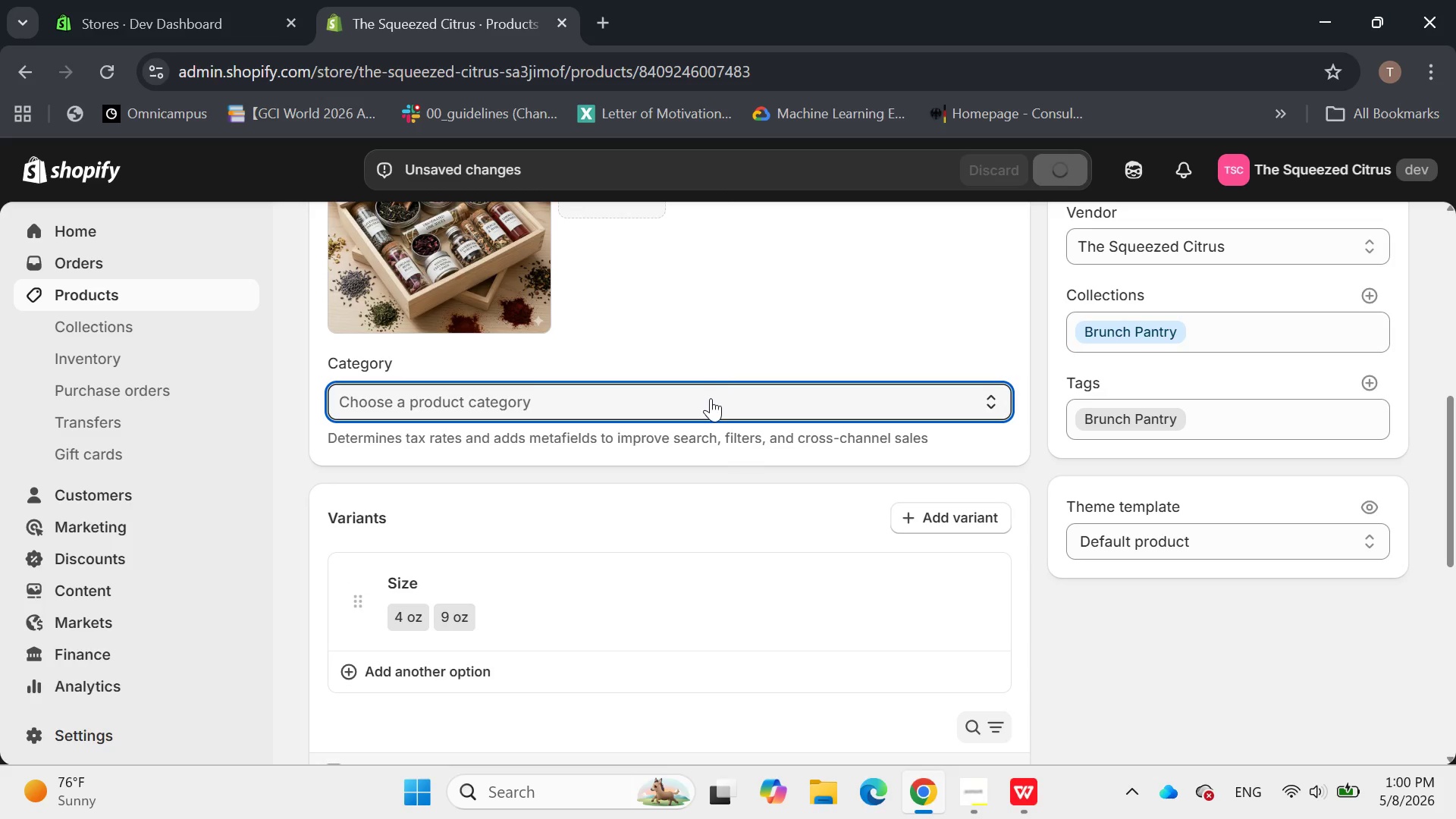 
left_click([711, 398])
 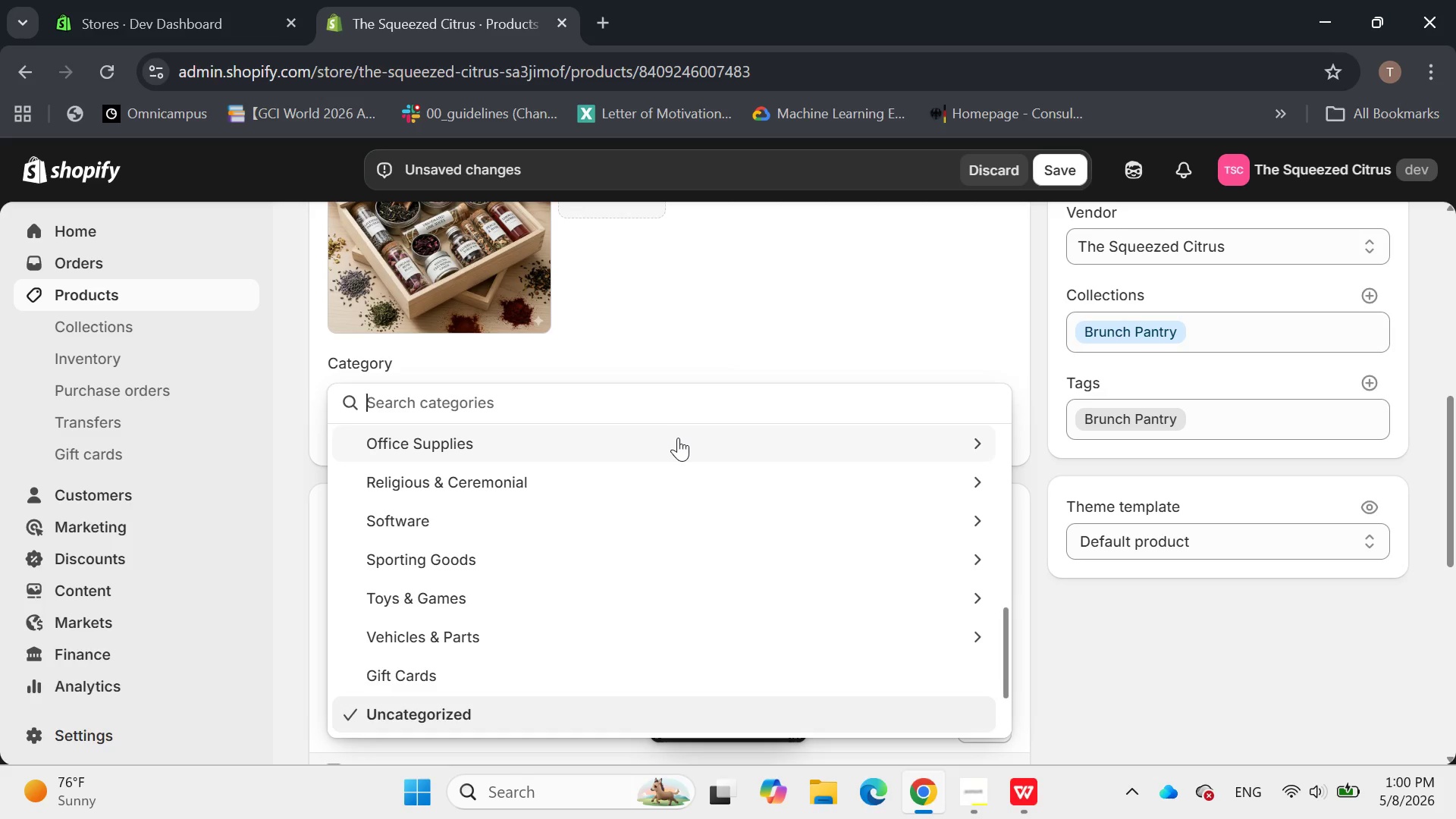 
left_click([748, 291])
 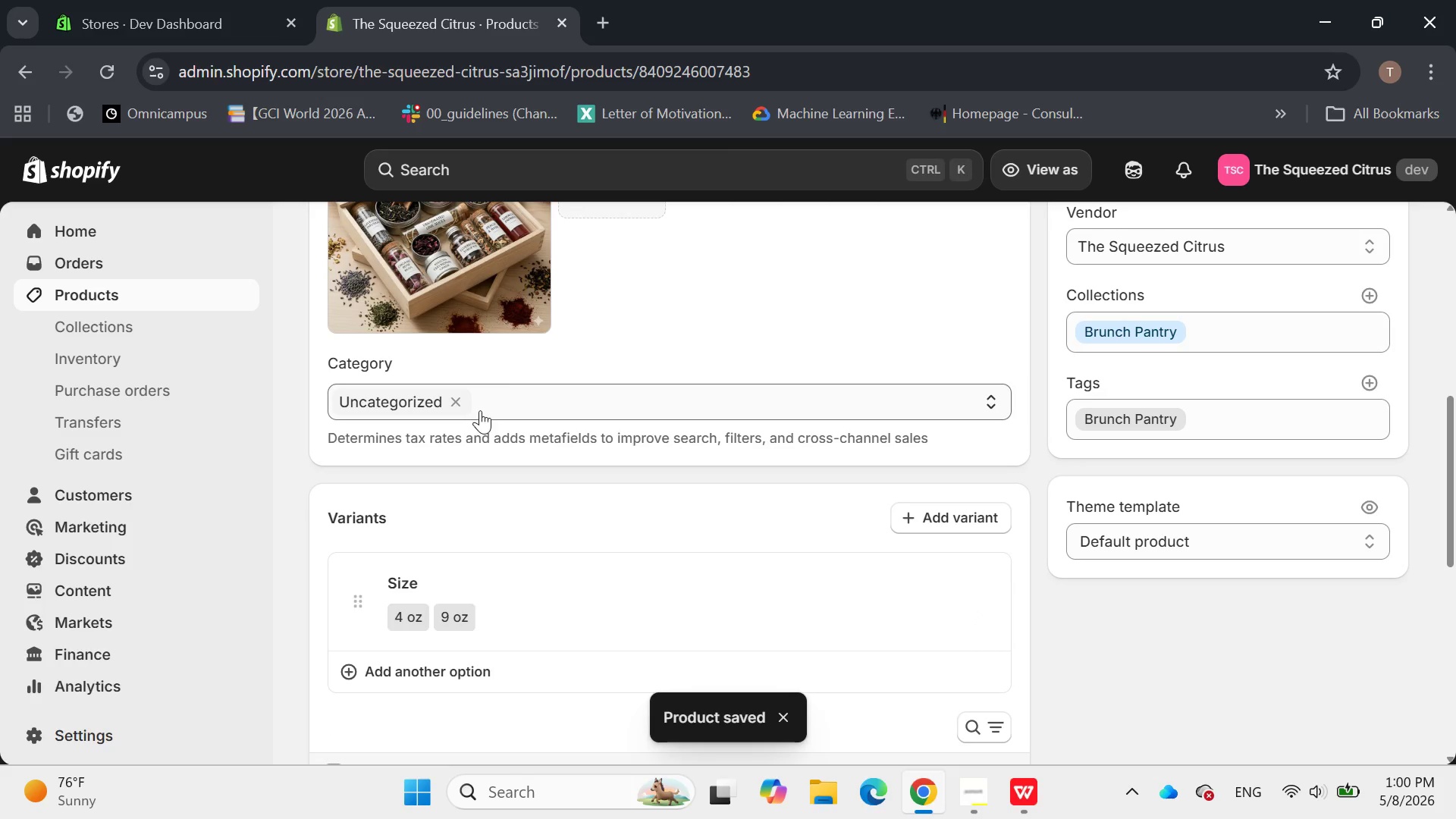 
left_click([460, 404])
 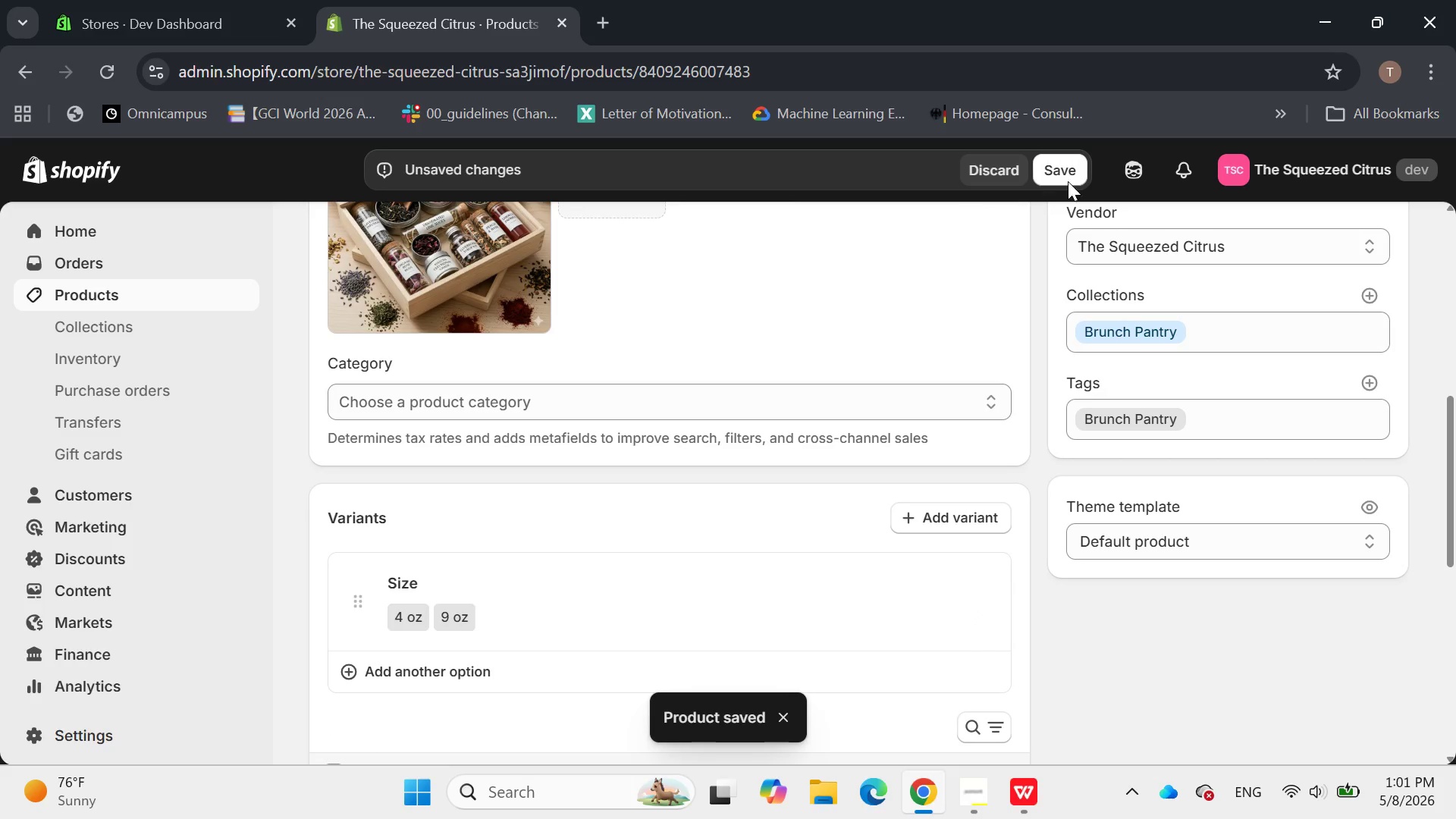 
left_click([1068, 177])
 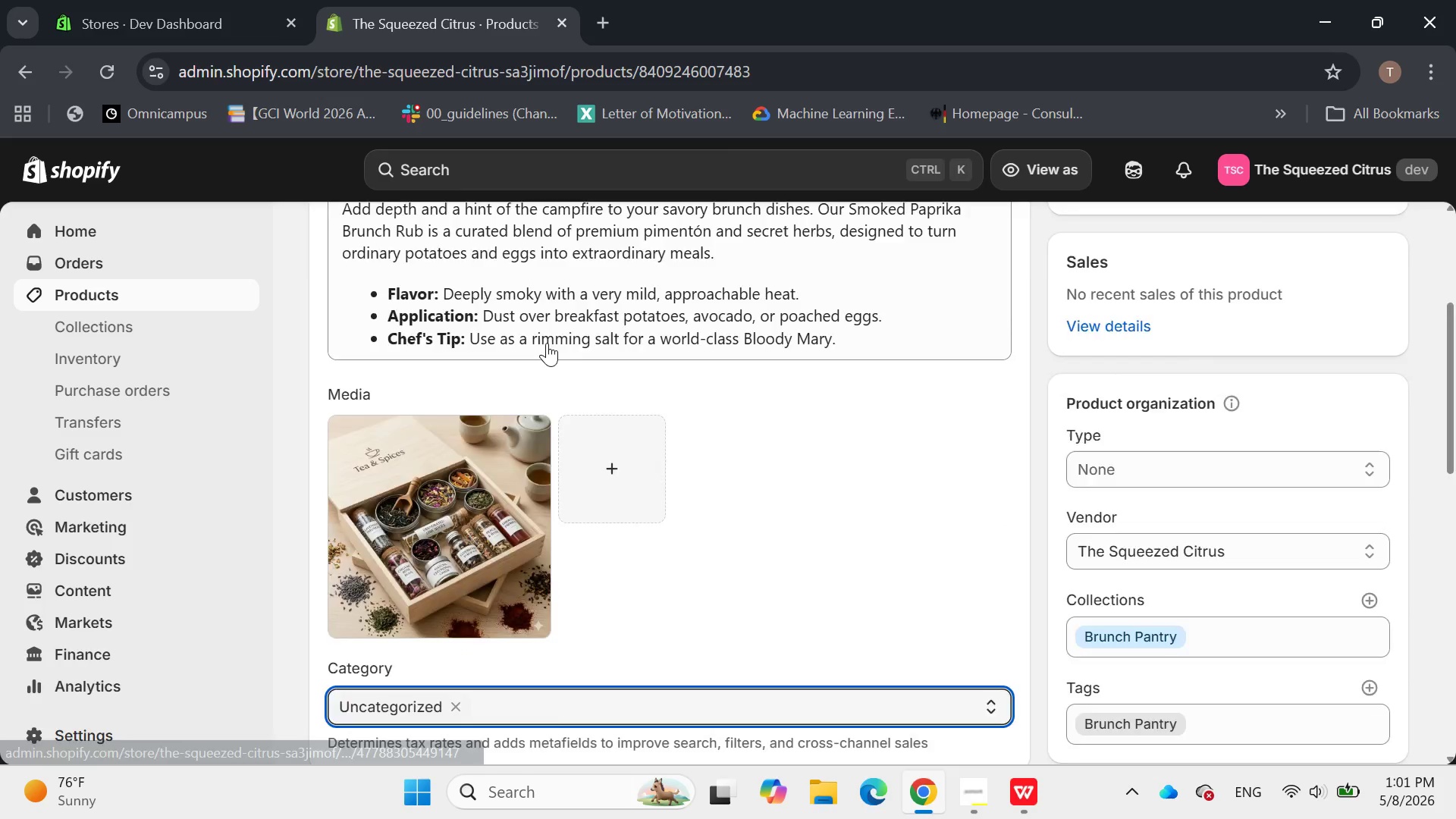 
wait(15.24)
 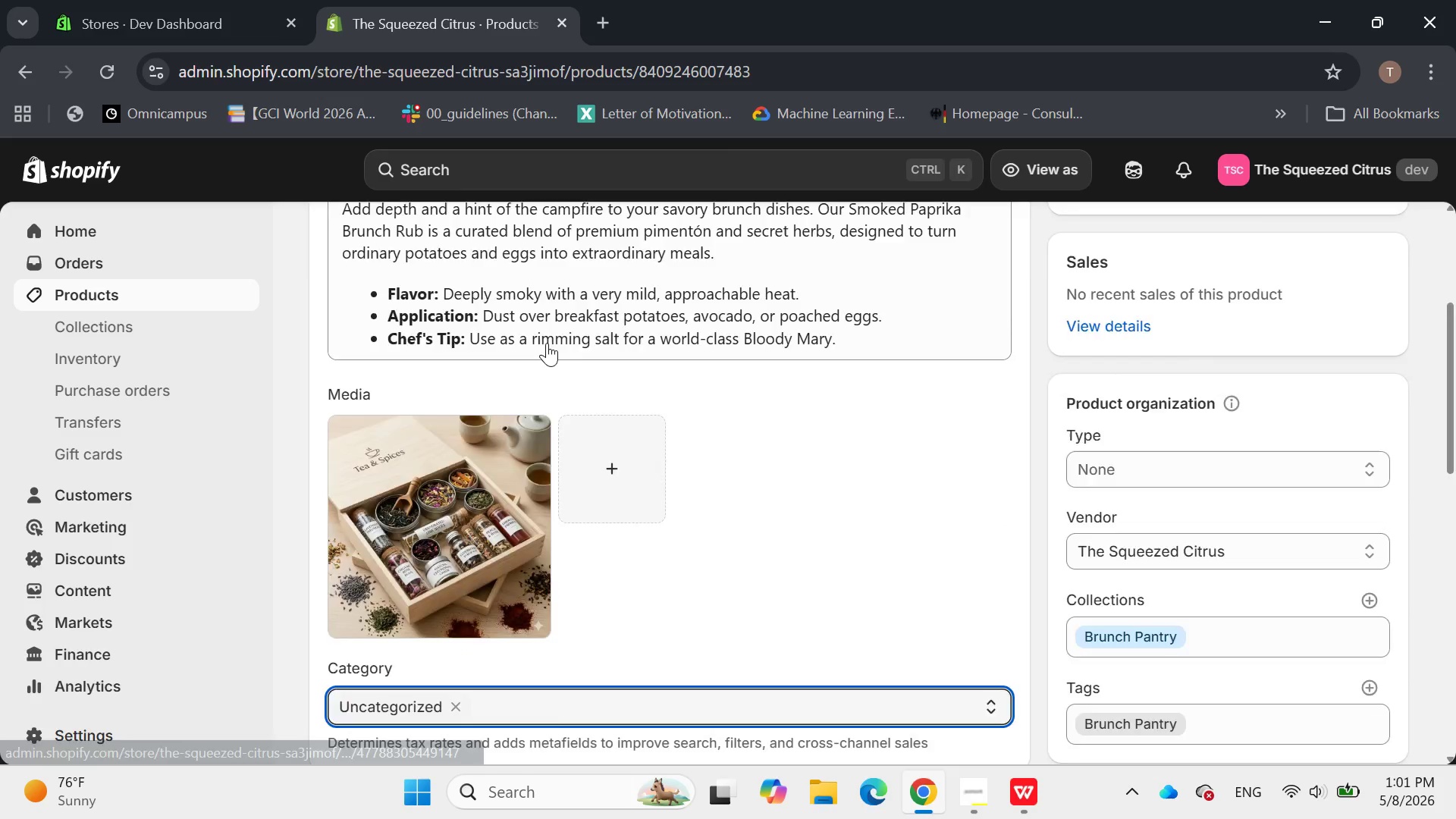 
left_click([329, 234])
 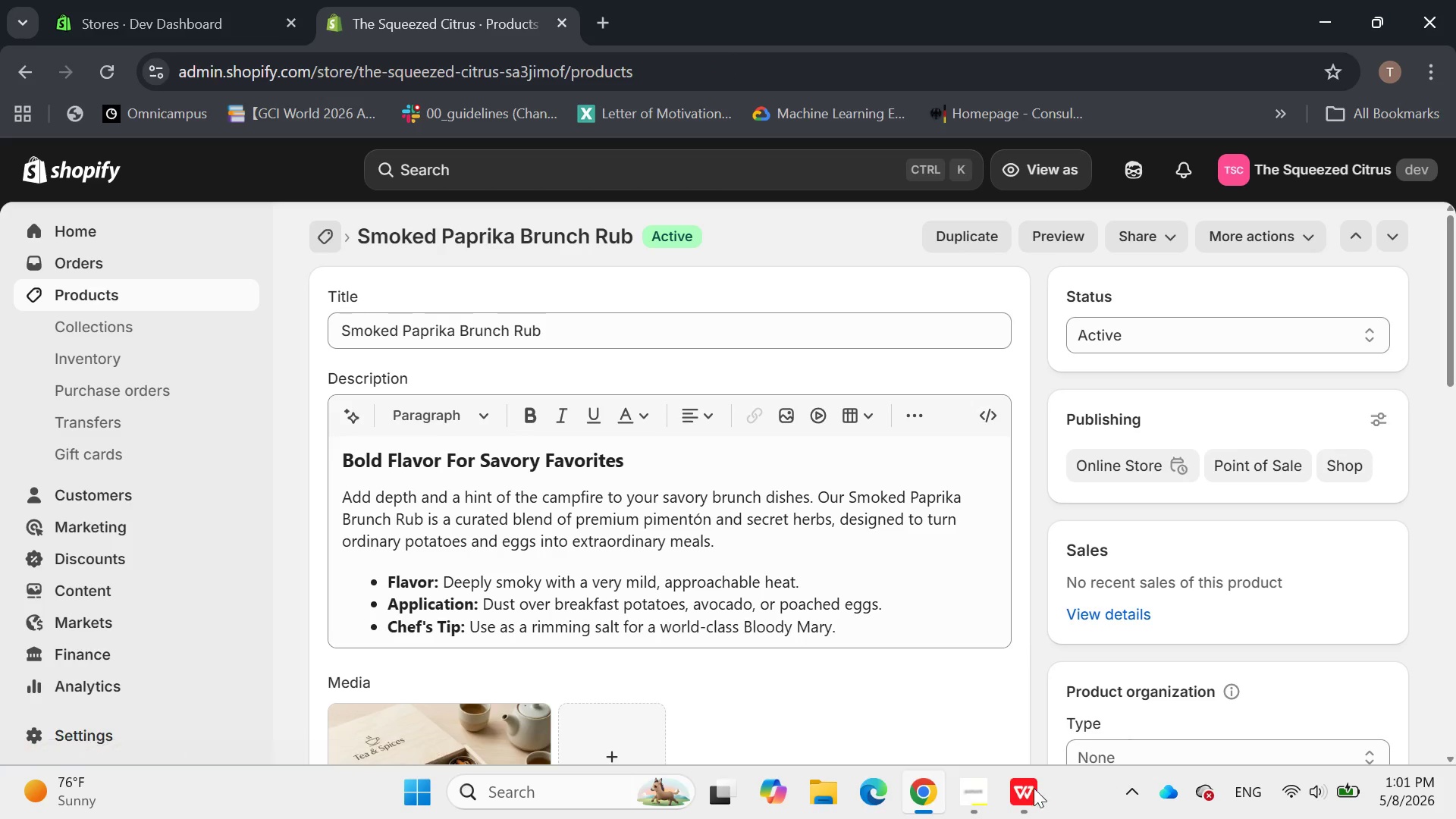 
left_click([961, 797])